 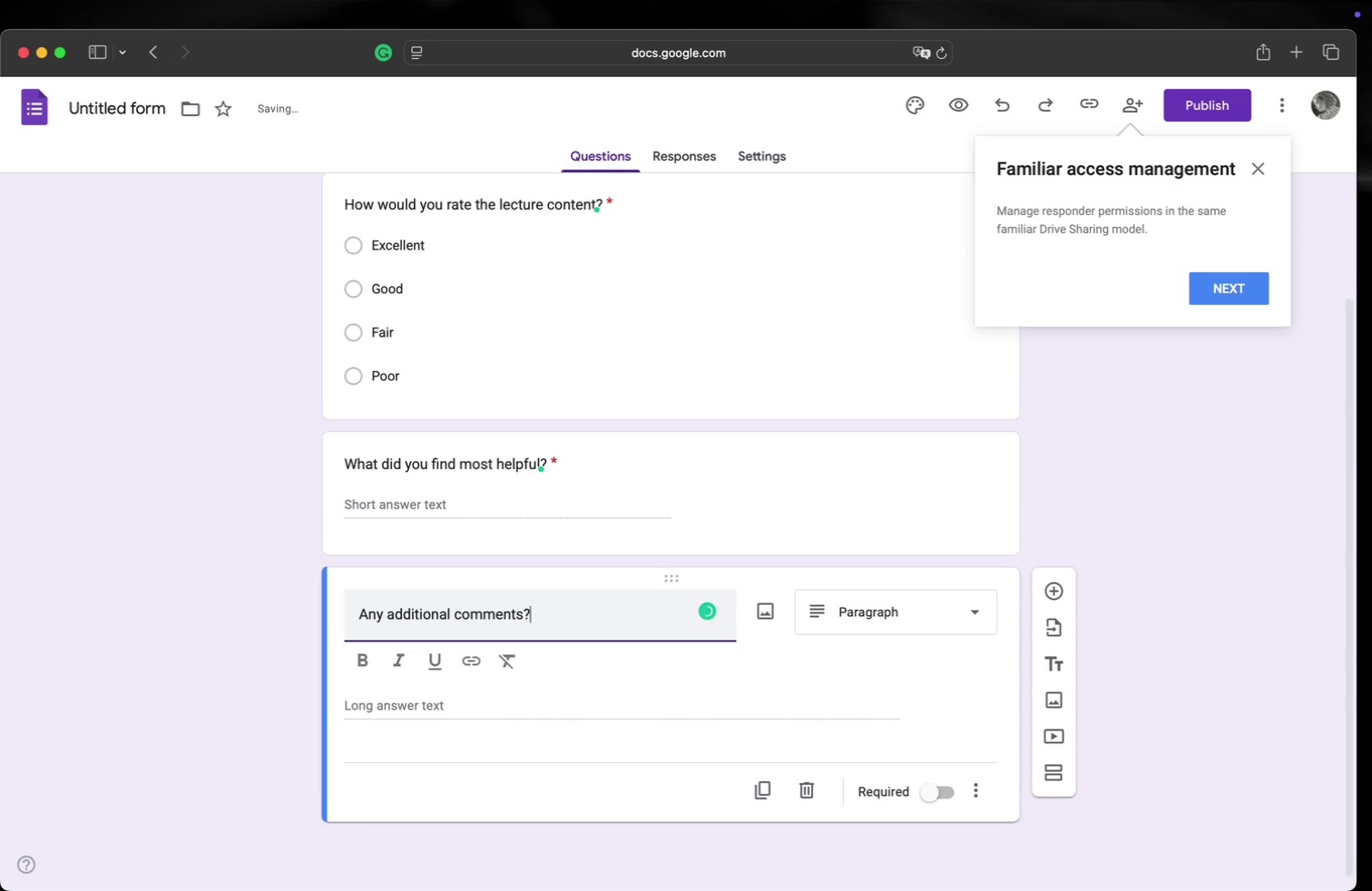 
left_click([933, 625])
 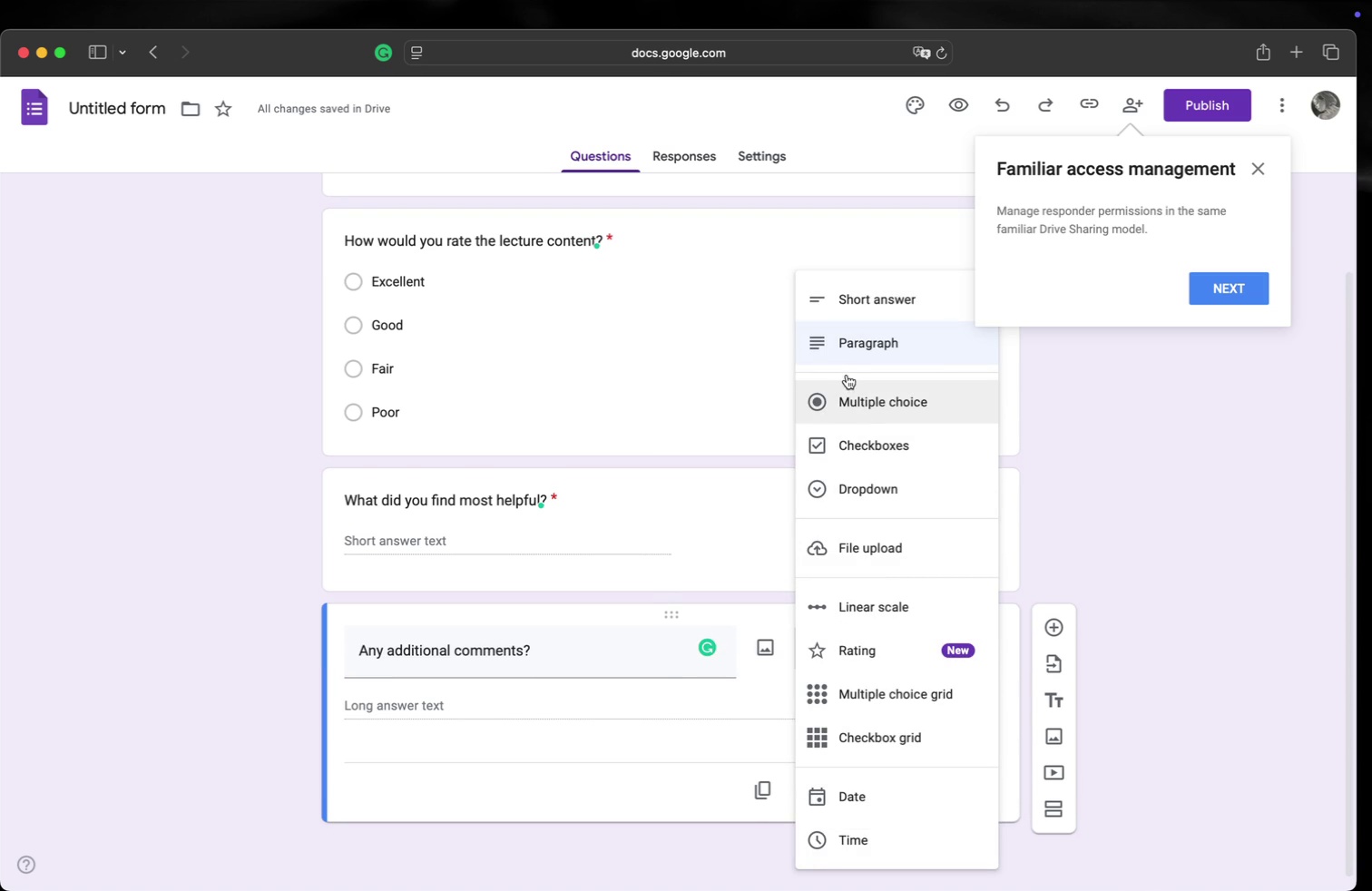 
left_click([850, 347])
 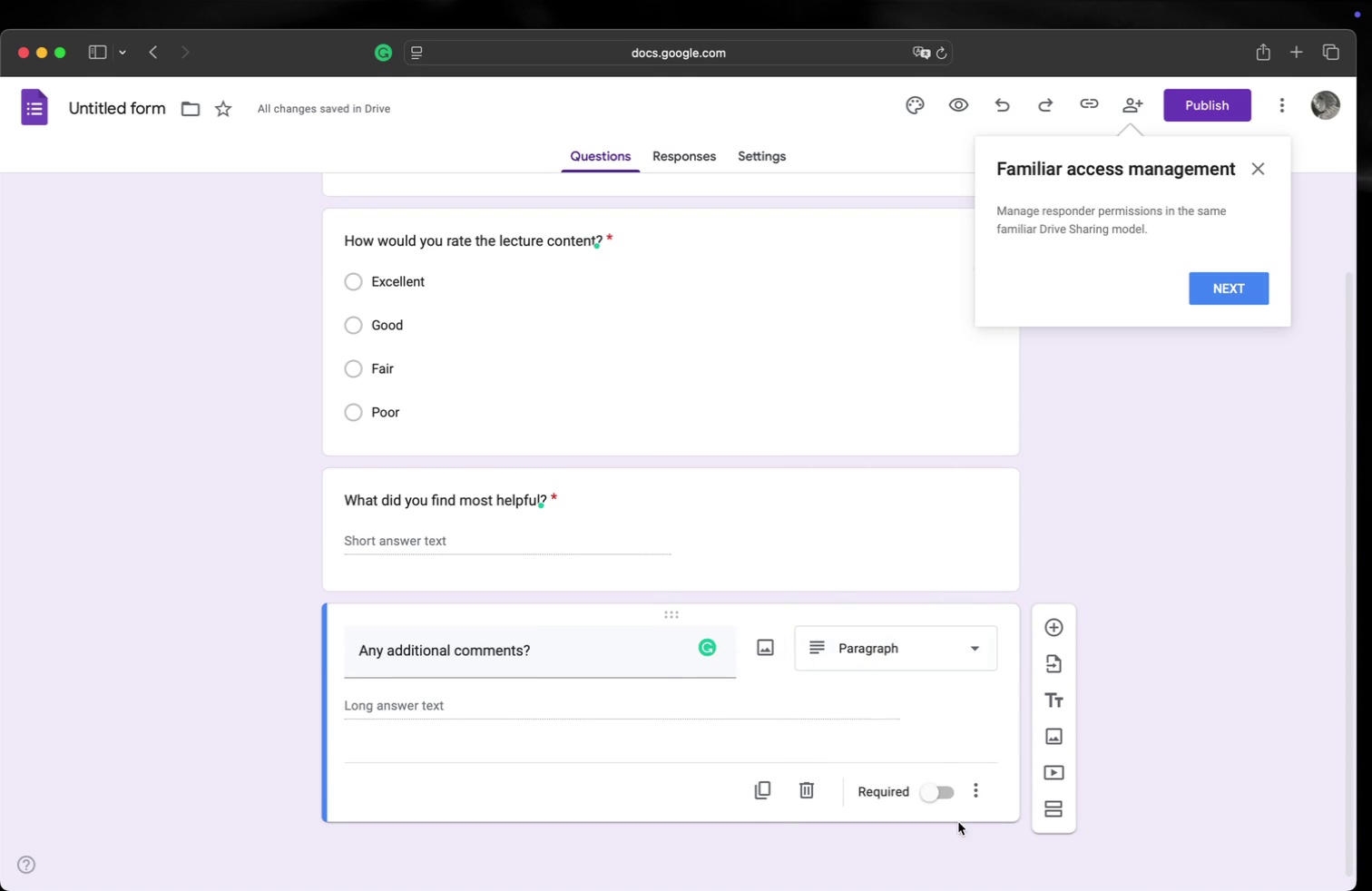 
left_click([942, 797])
 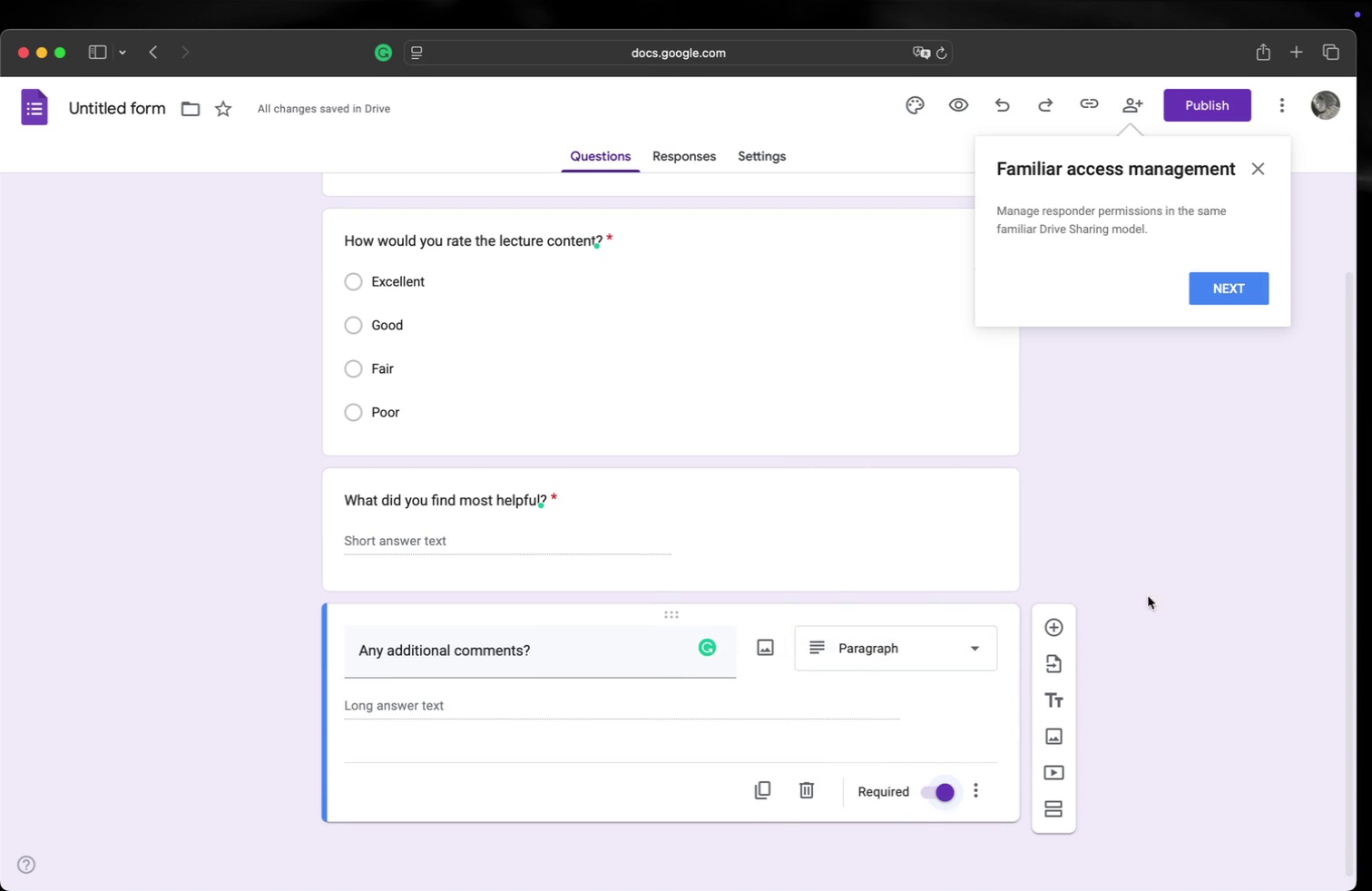 
scroll: coordinate [1109, 440], scroll_direction: down, amount: 12.0
 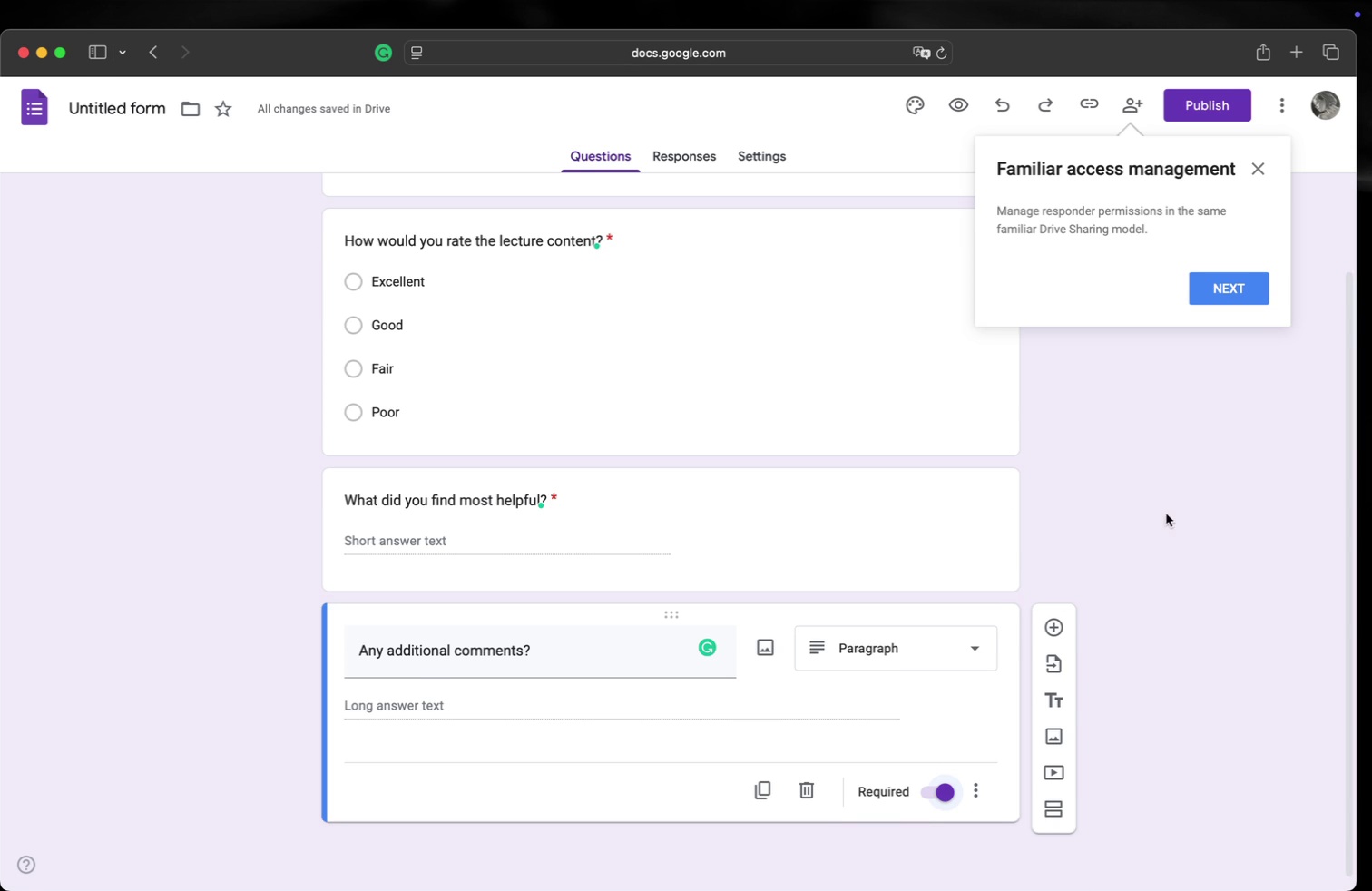 
wait(5.46)
 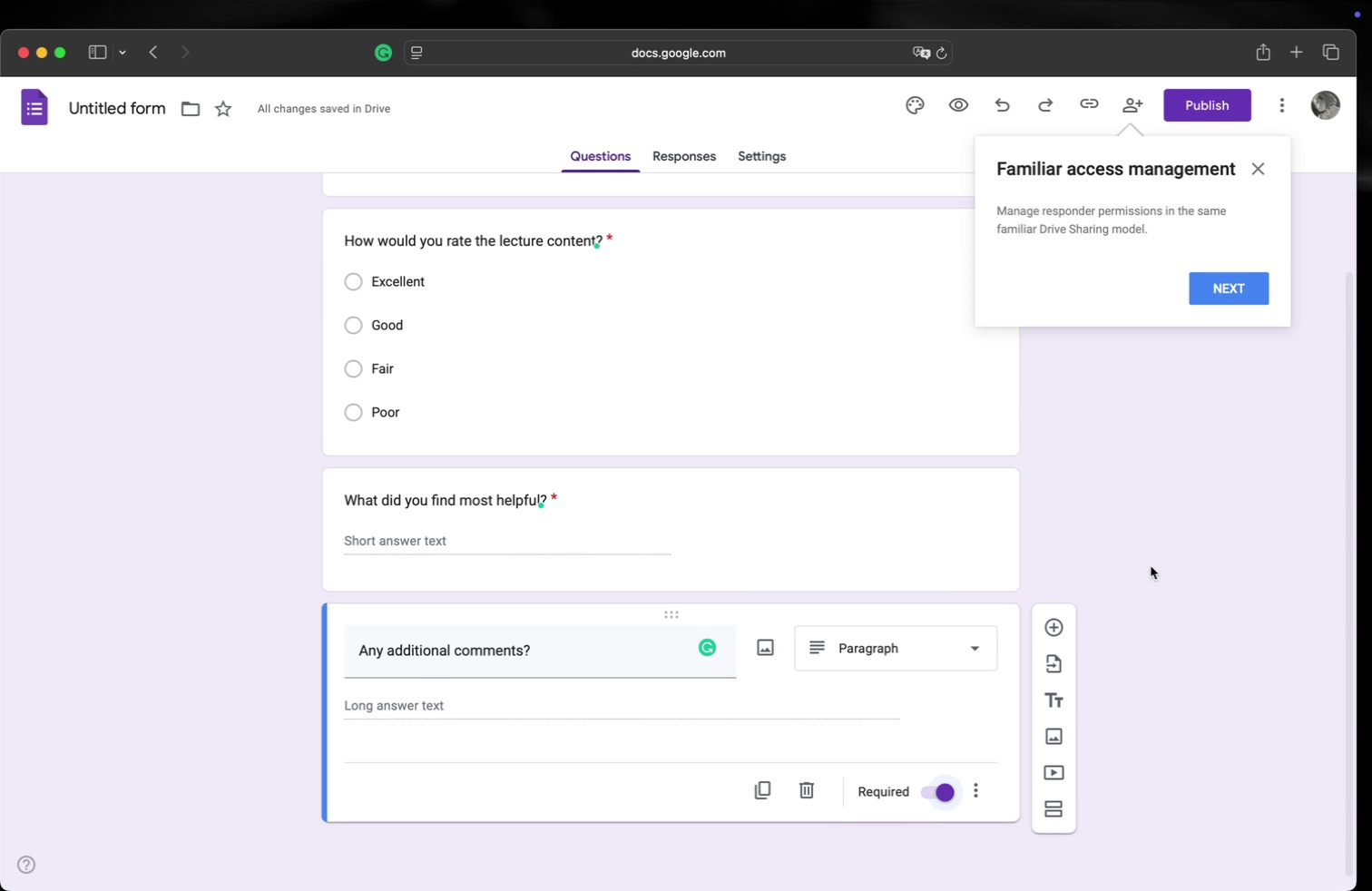 
left_click([1210, 281])
 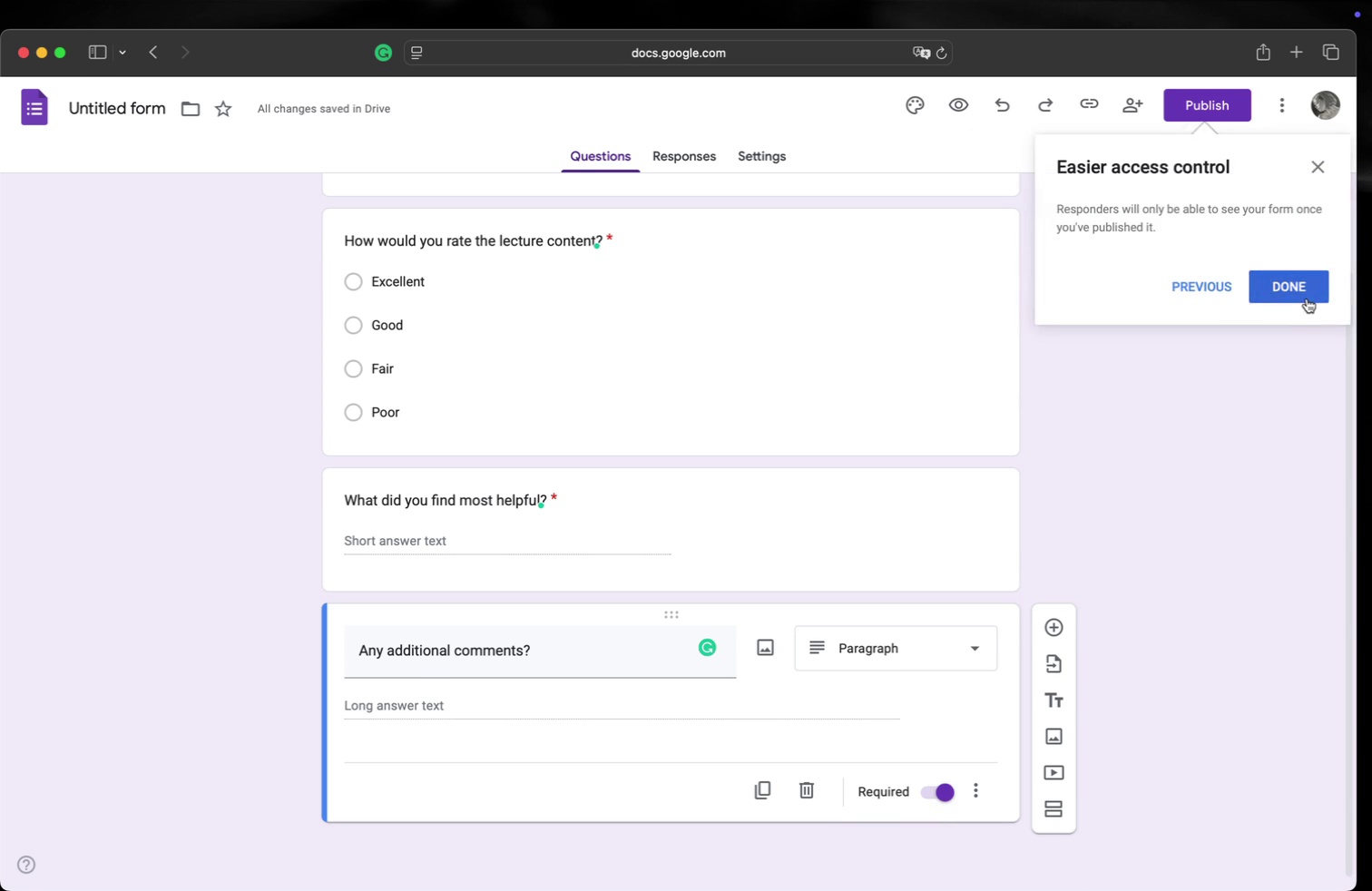 
left_click([1305, 296])
 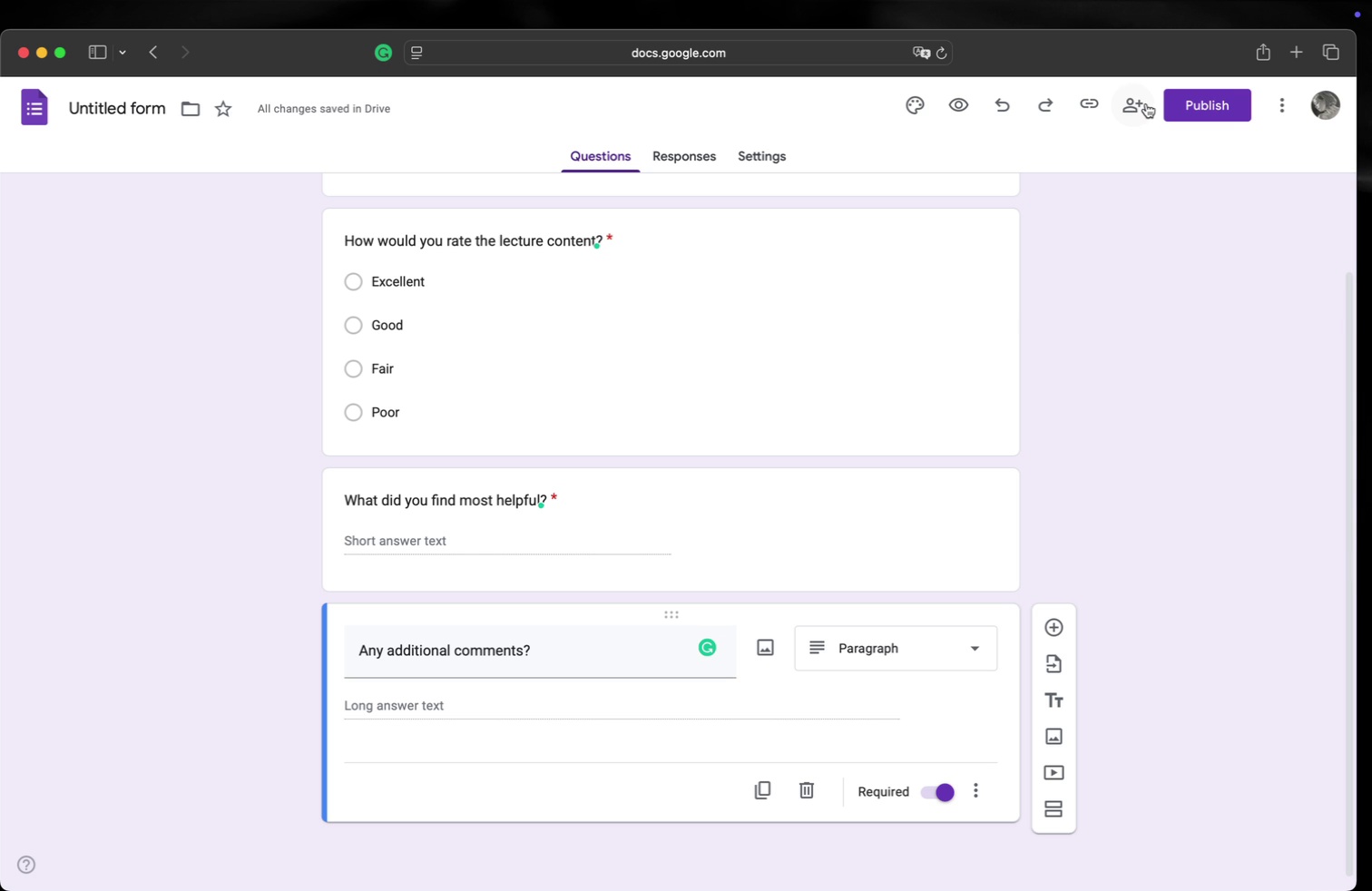 
wait(12.31)
 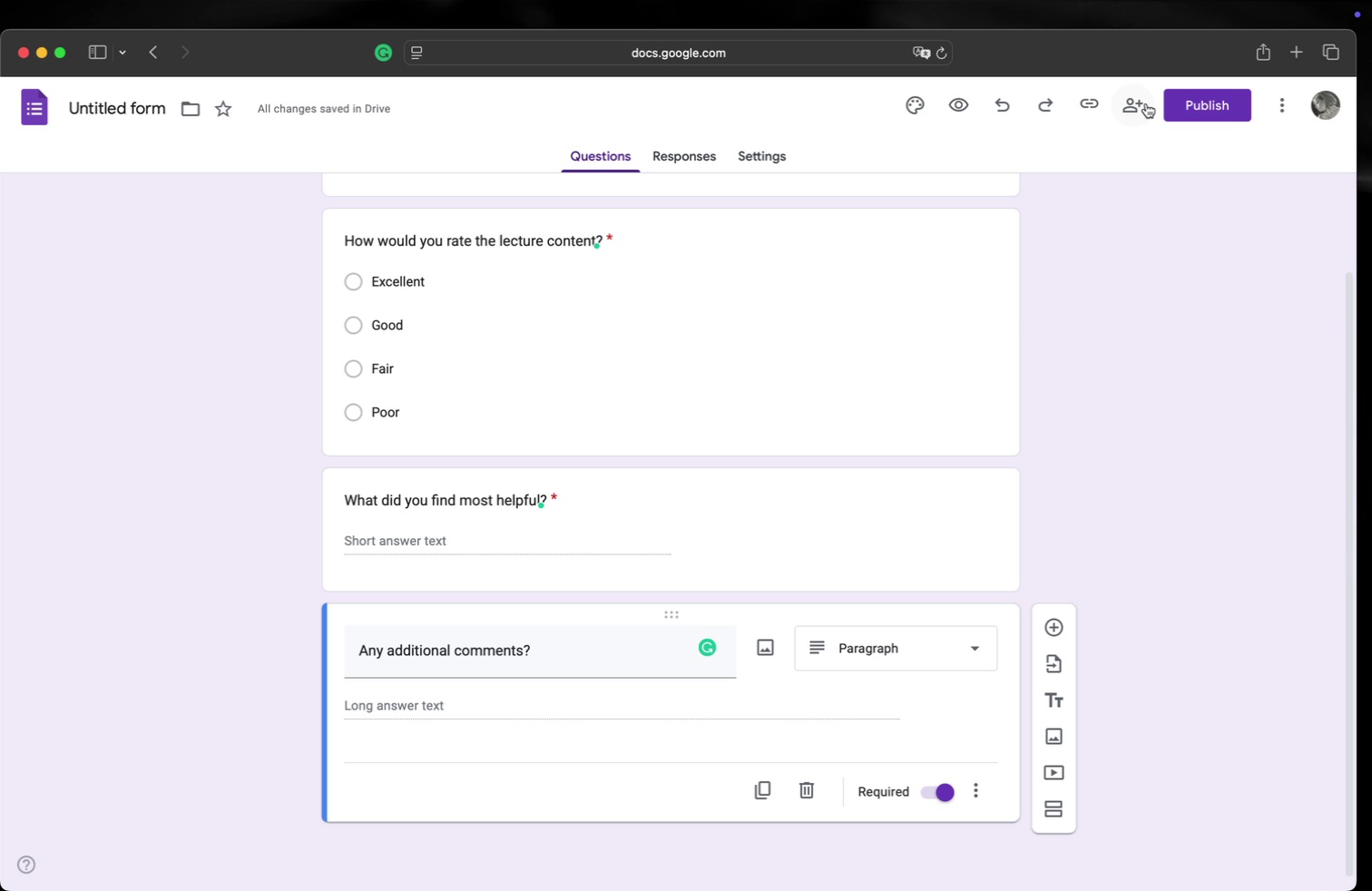 
mouse_move([1145, 77])
 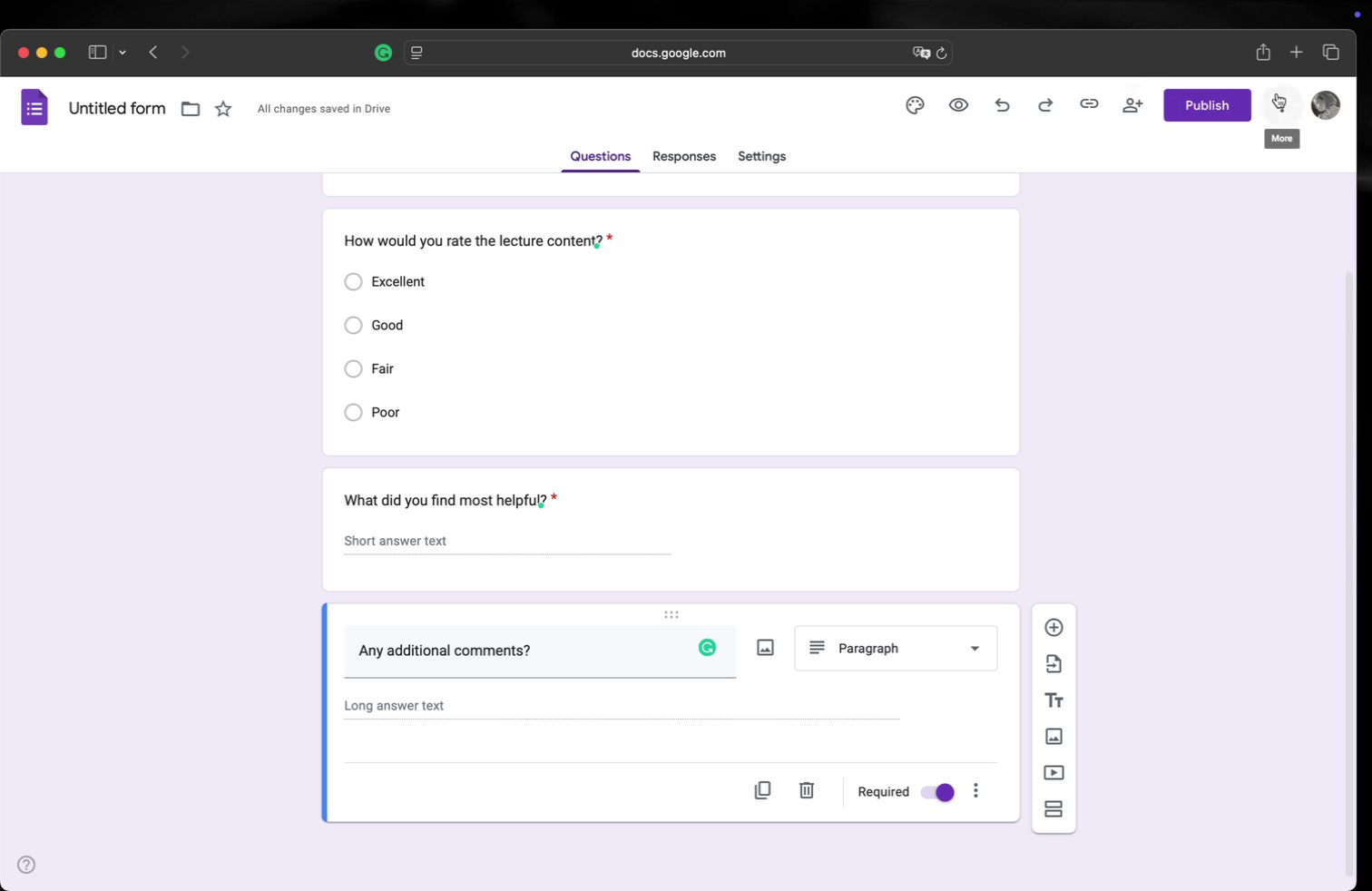 
left_click([1278, 95])
 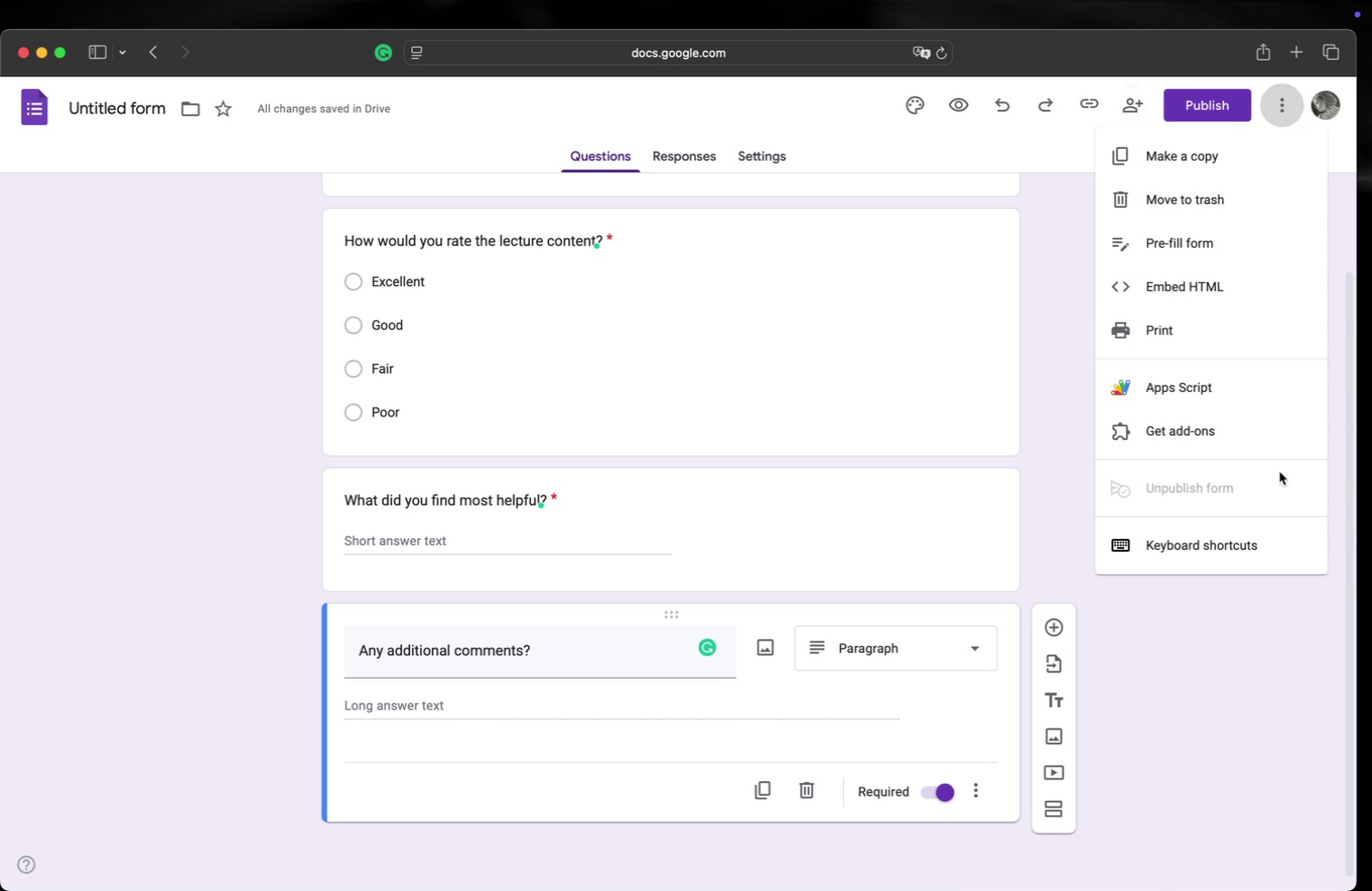 
mouse_move([1212, 342])
 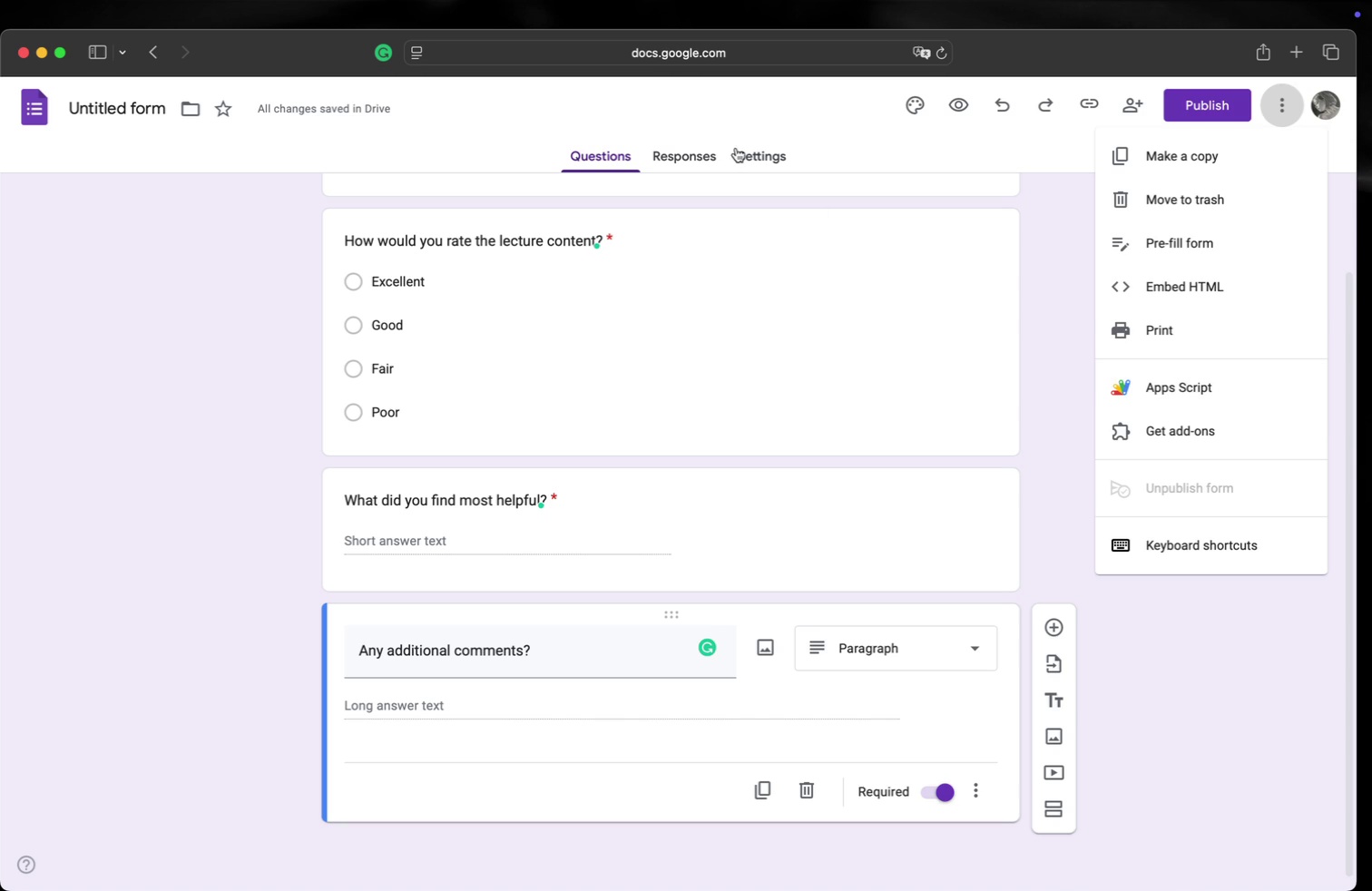 
left_click([736, 148])
 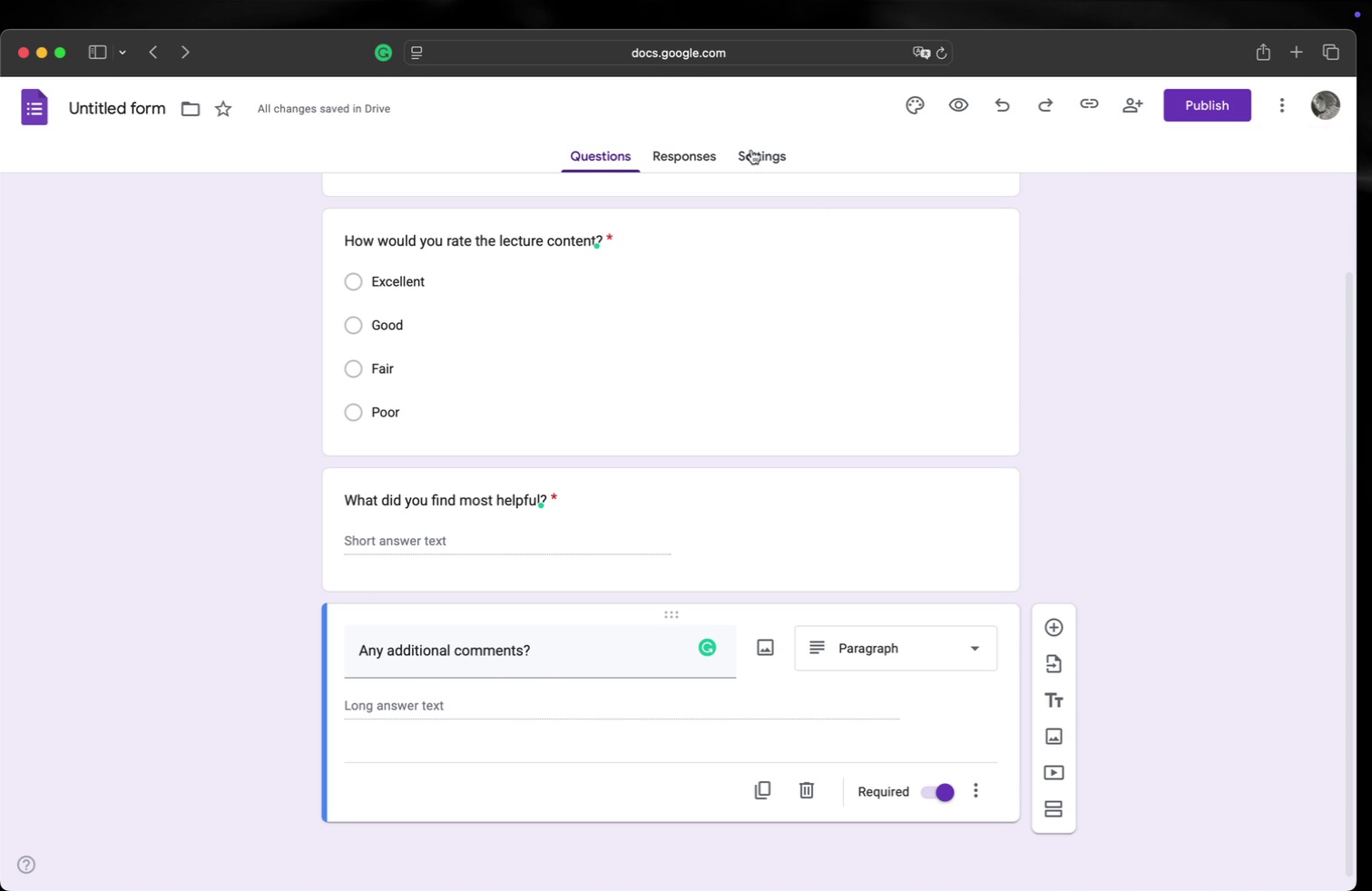 
left_click([751, 150])
 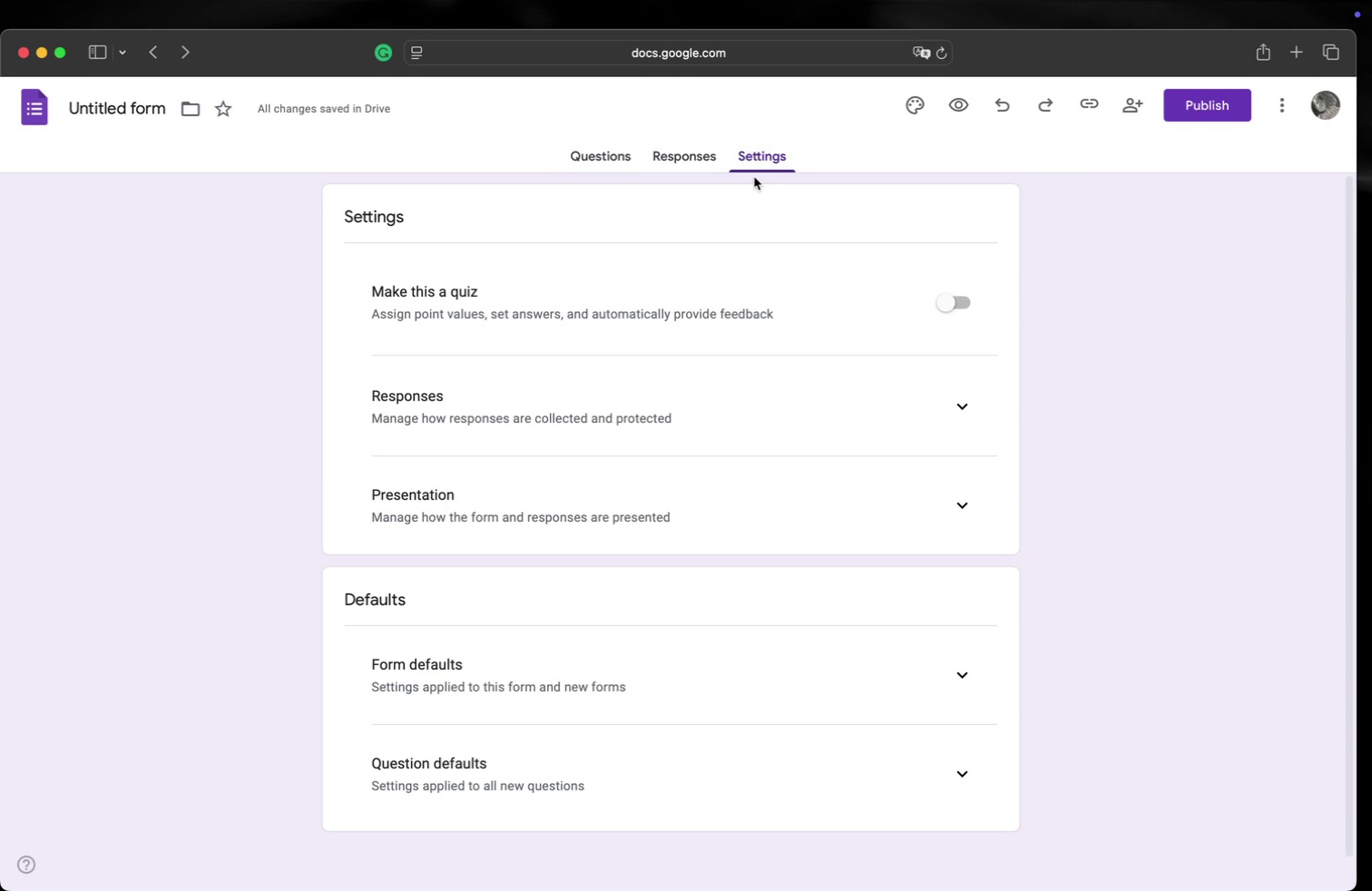 
wait(12.95)
 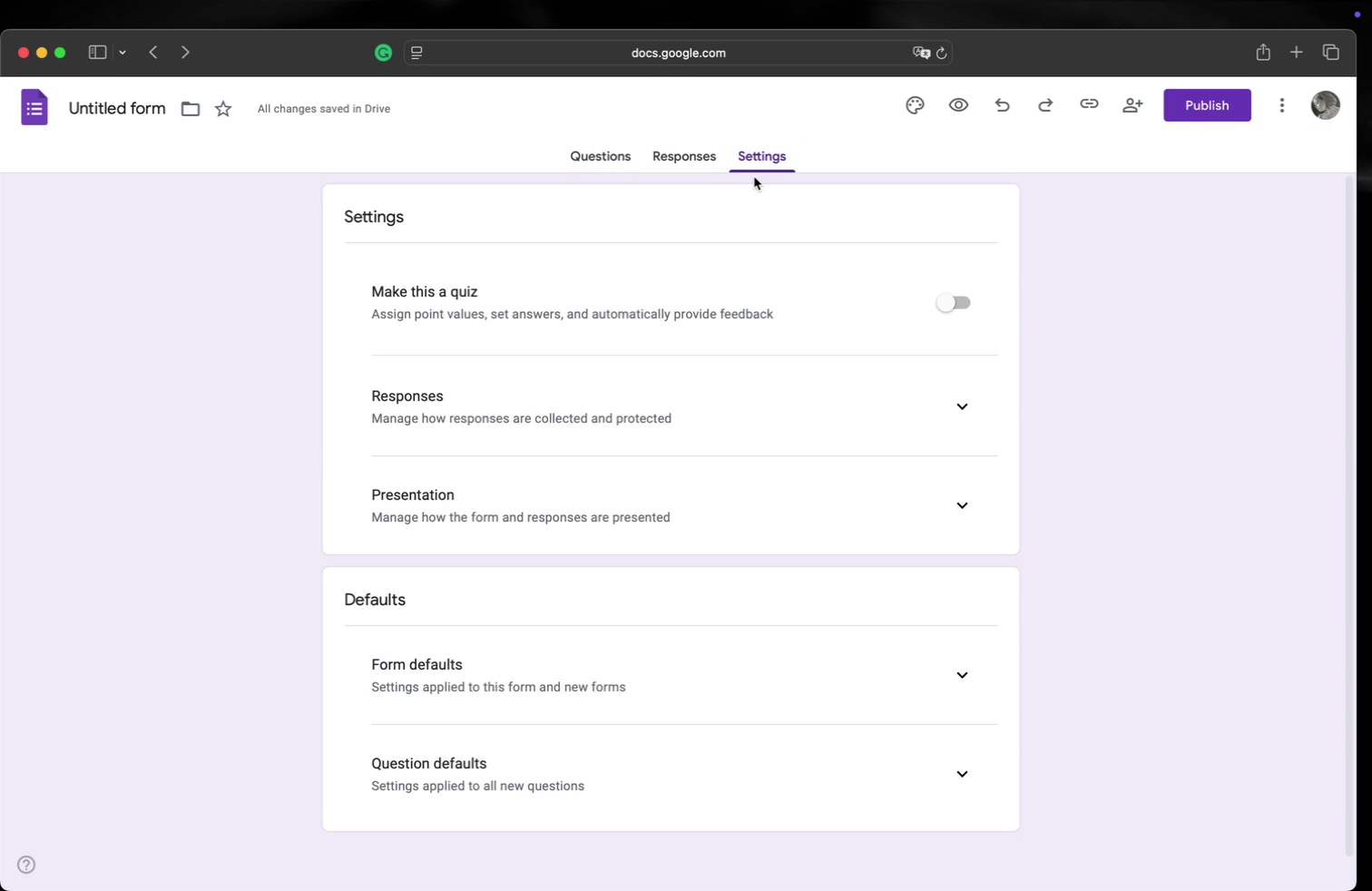 
scroll: coordinate [764, 296], scroll_direction: up, amount: 1.0
 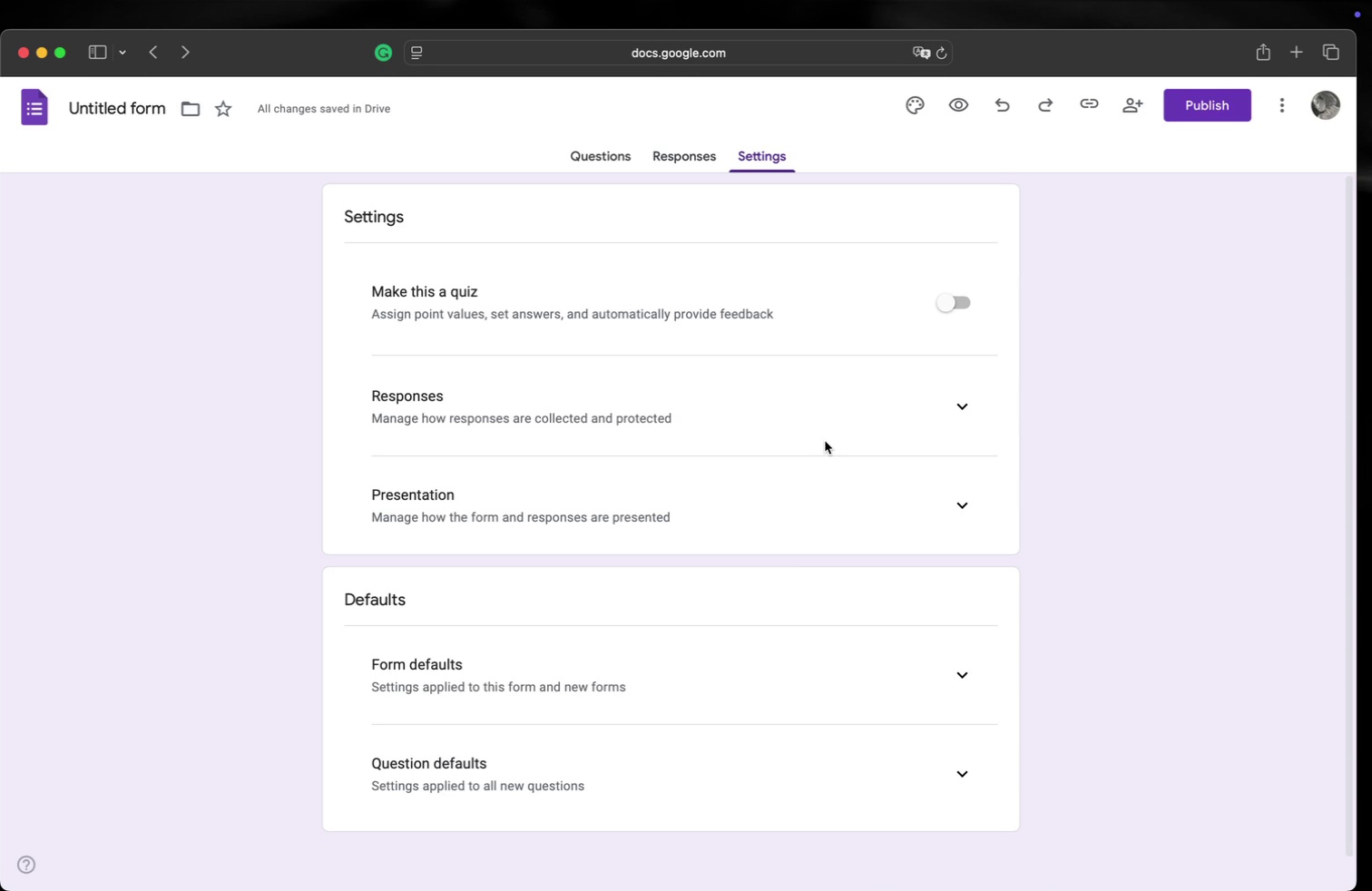 
wait(18.11)
 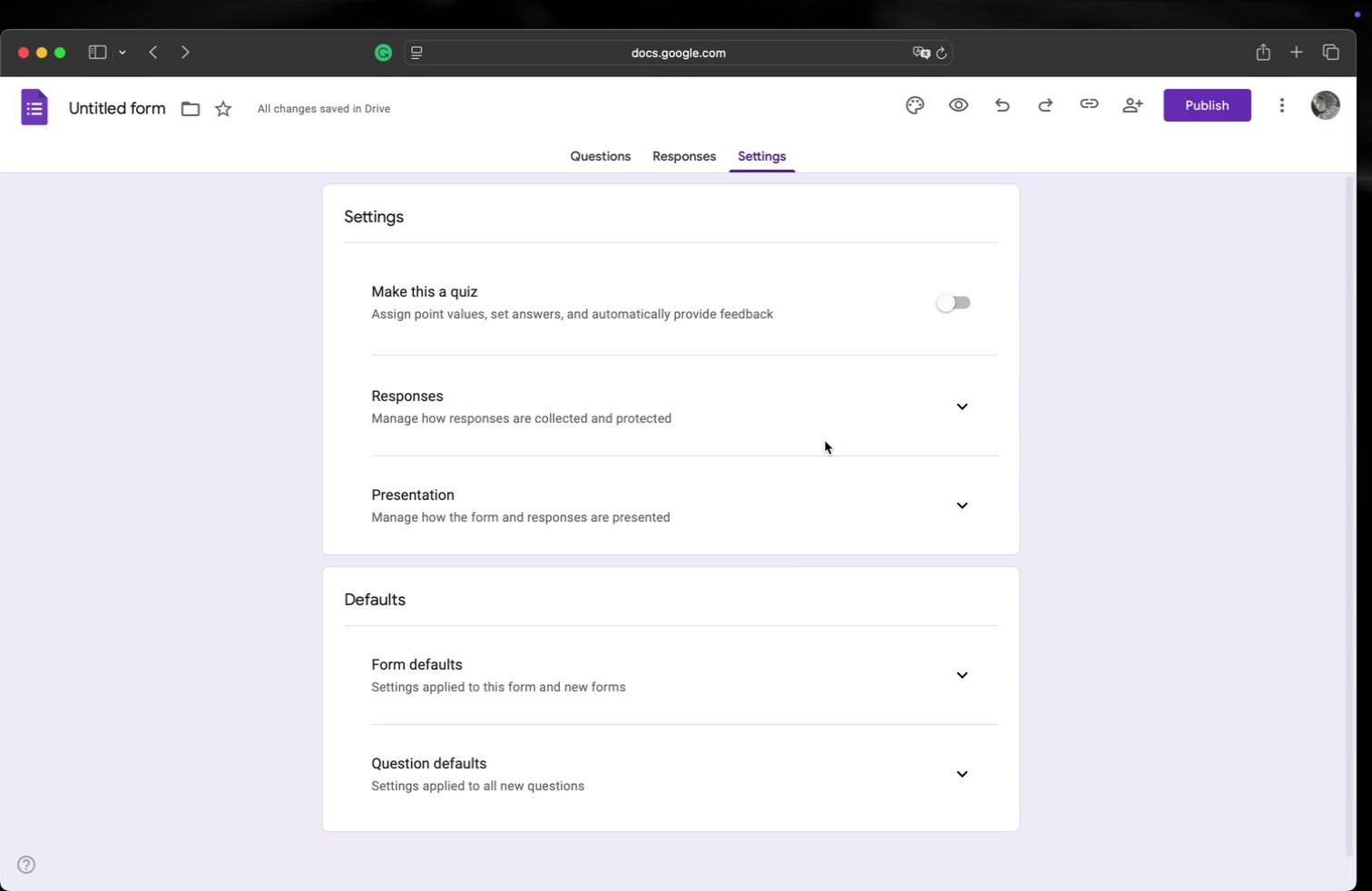 
left_click([955, 308])
 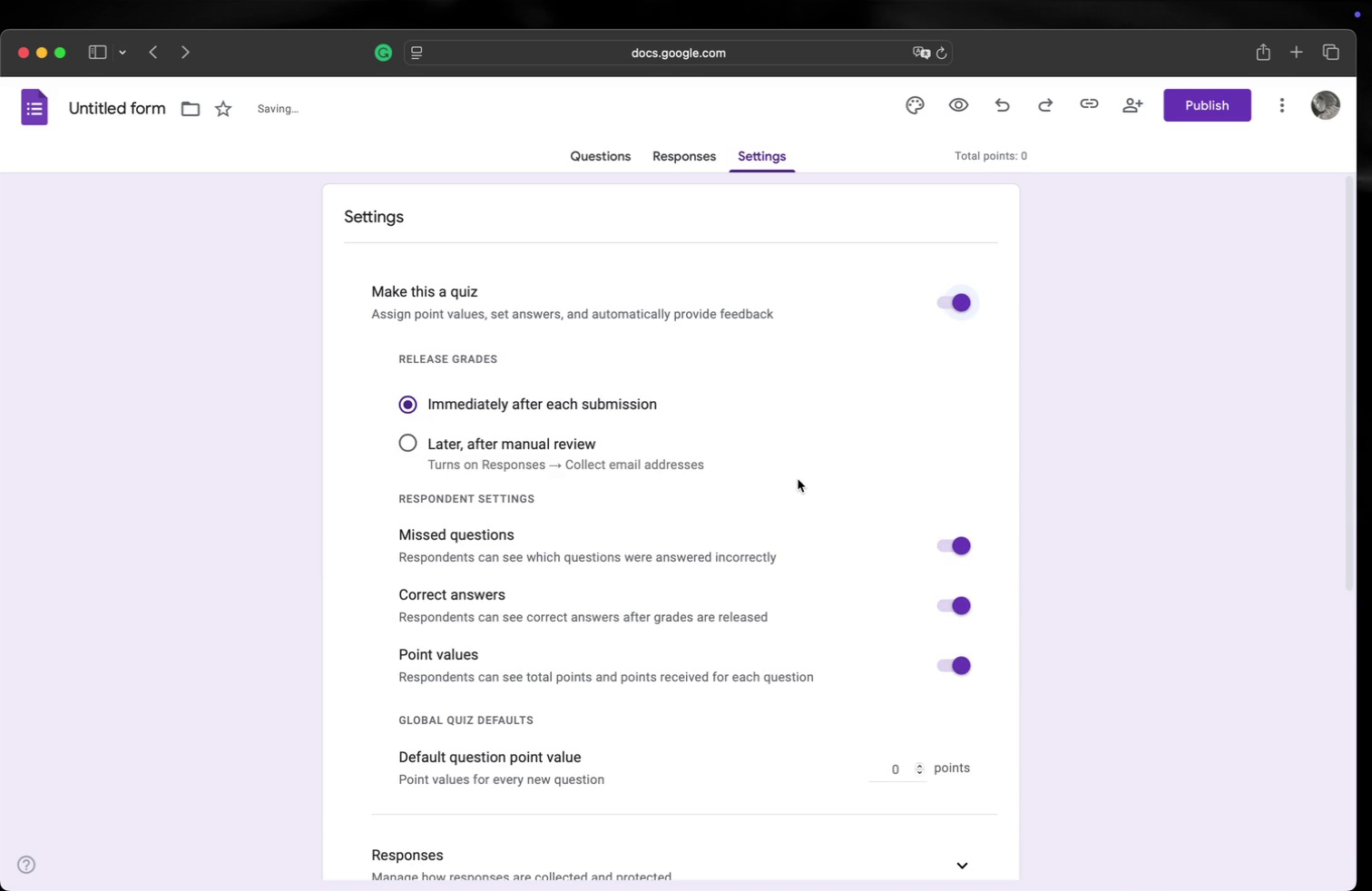 
scroll: coordinate [793, 484], scroll_direction: up, amount: 3.0
 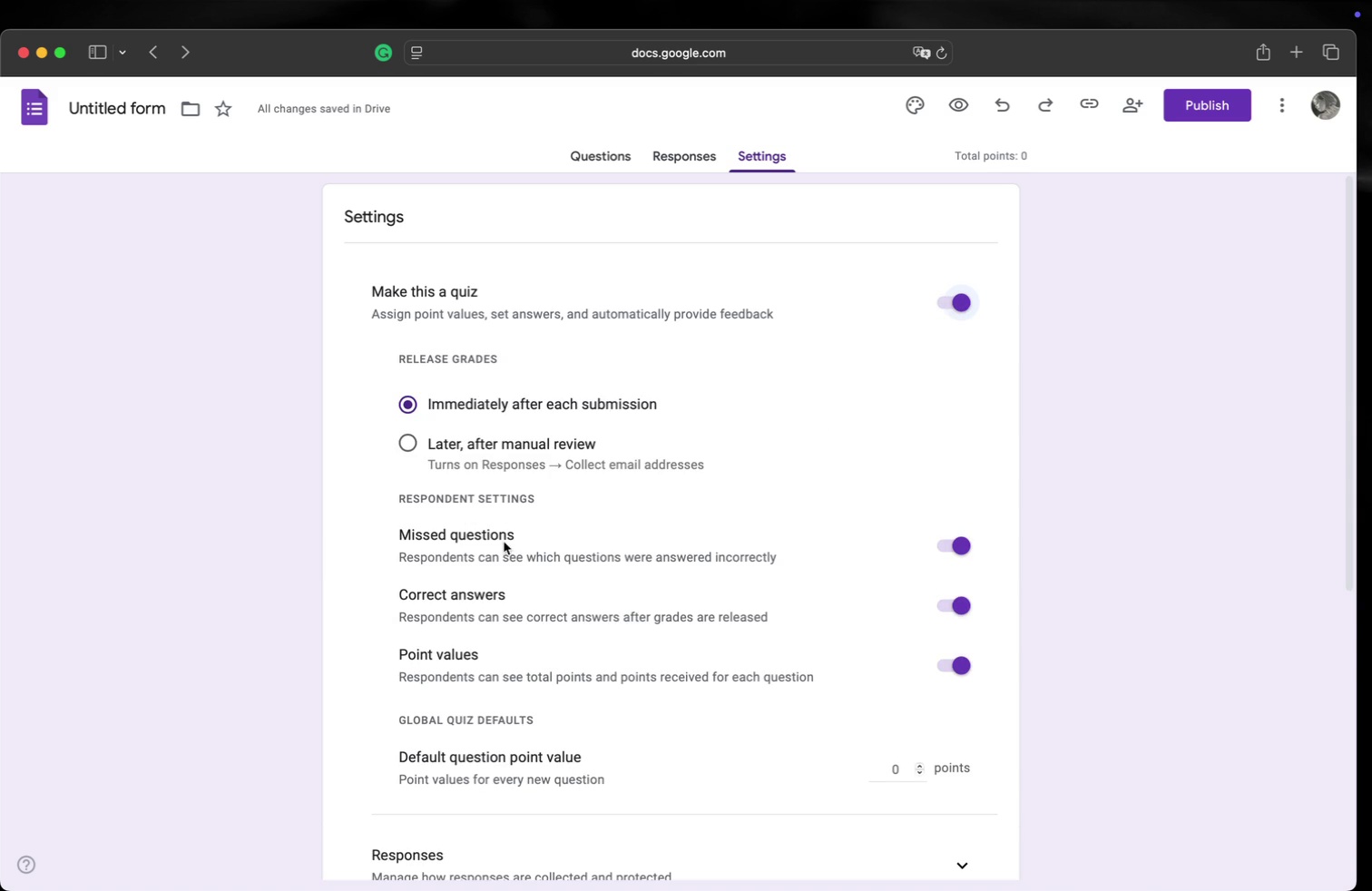 
wait(6.86)
 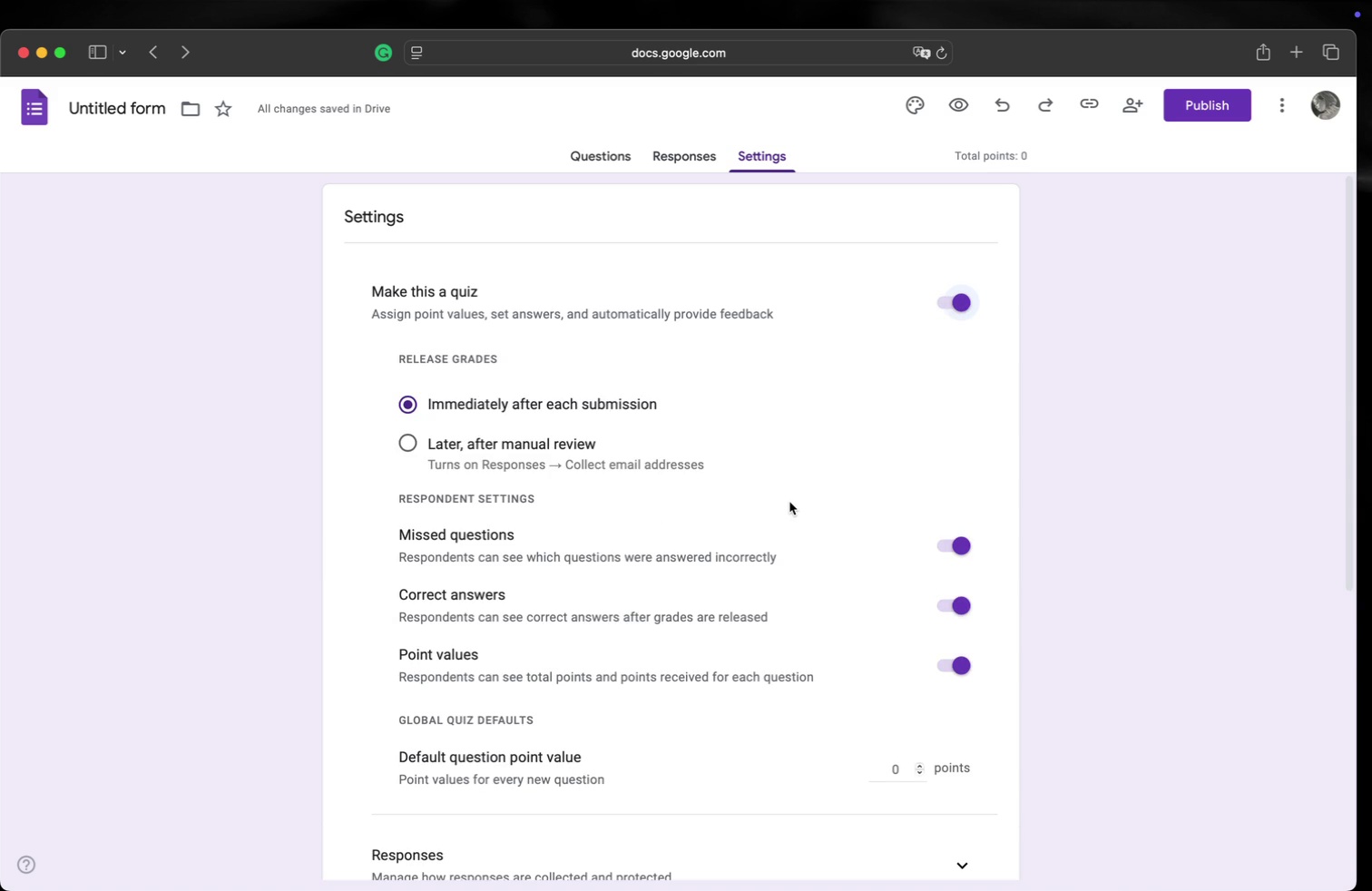 
scroll: coordinate [622, 646], scroll_direction: up, amount: 7.0
 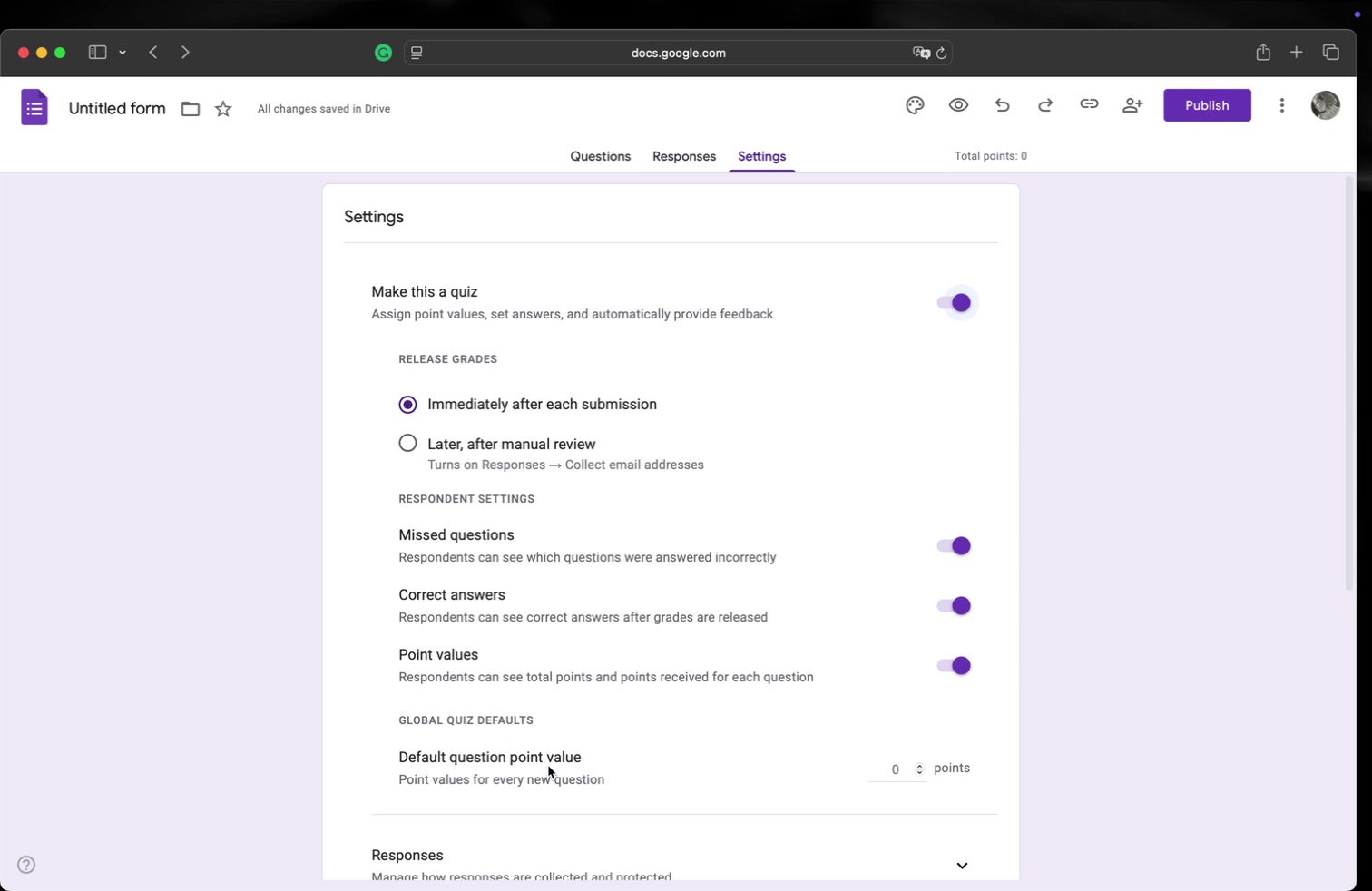 
scroll: coordinate [651, 683], scroll_direction: down, amount: 22.0
 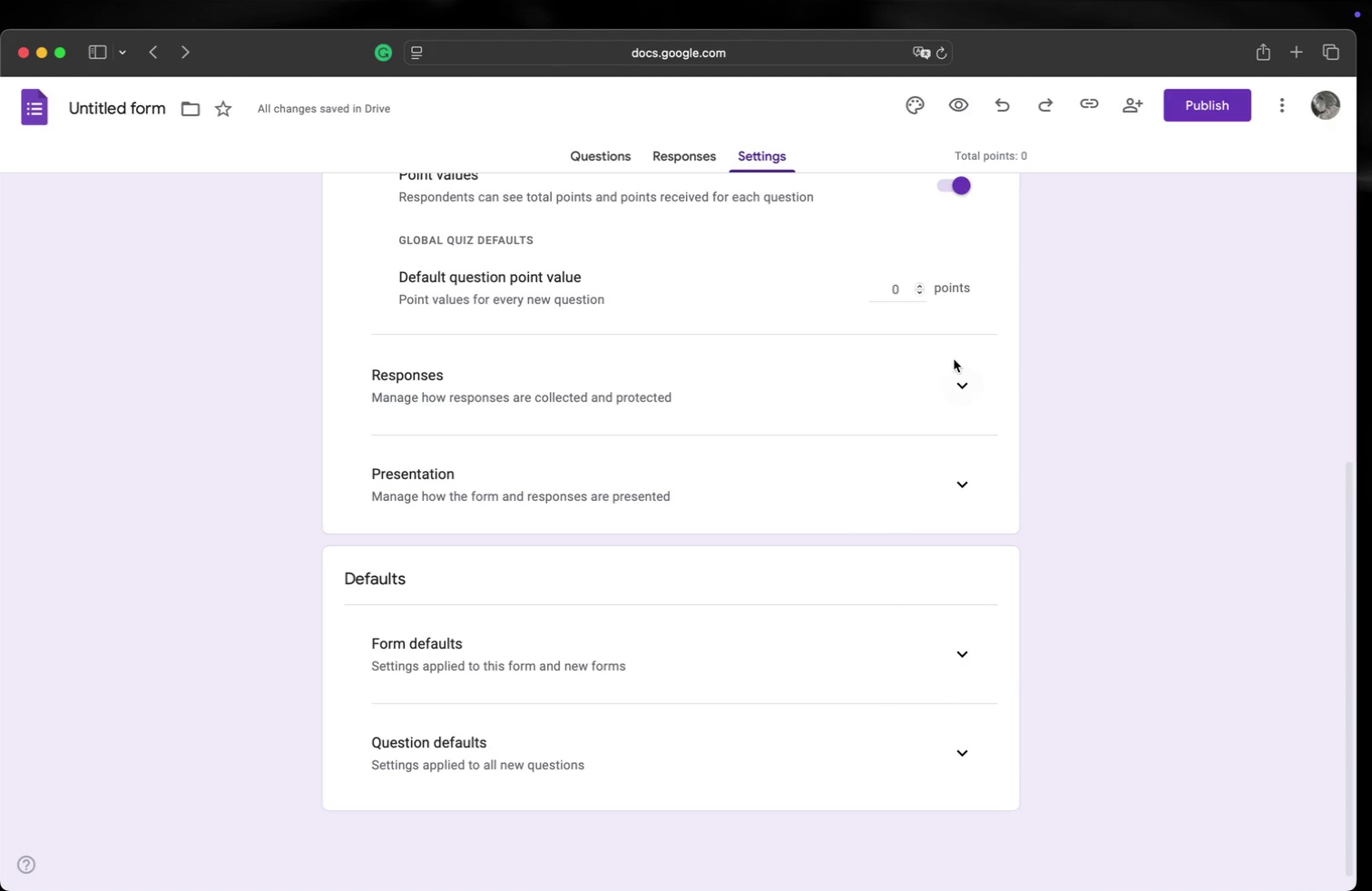 
left_click([965, 376])
 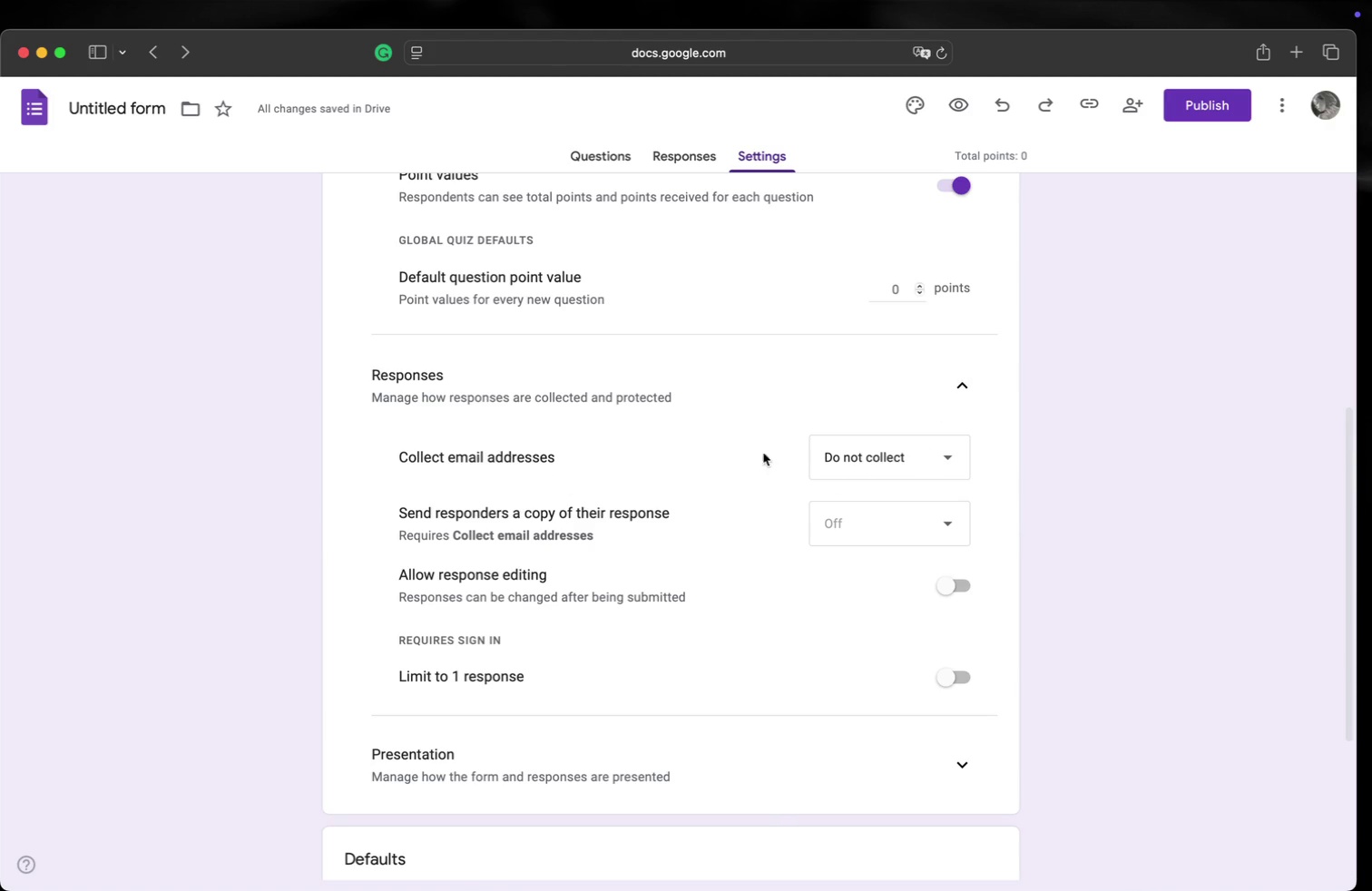 
left_click([926, 455])
 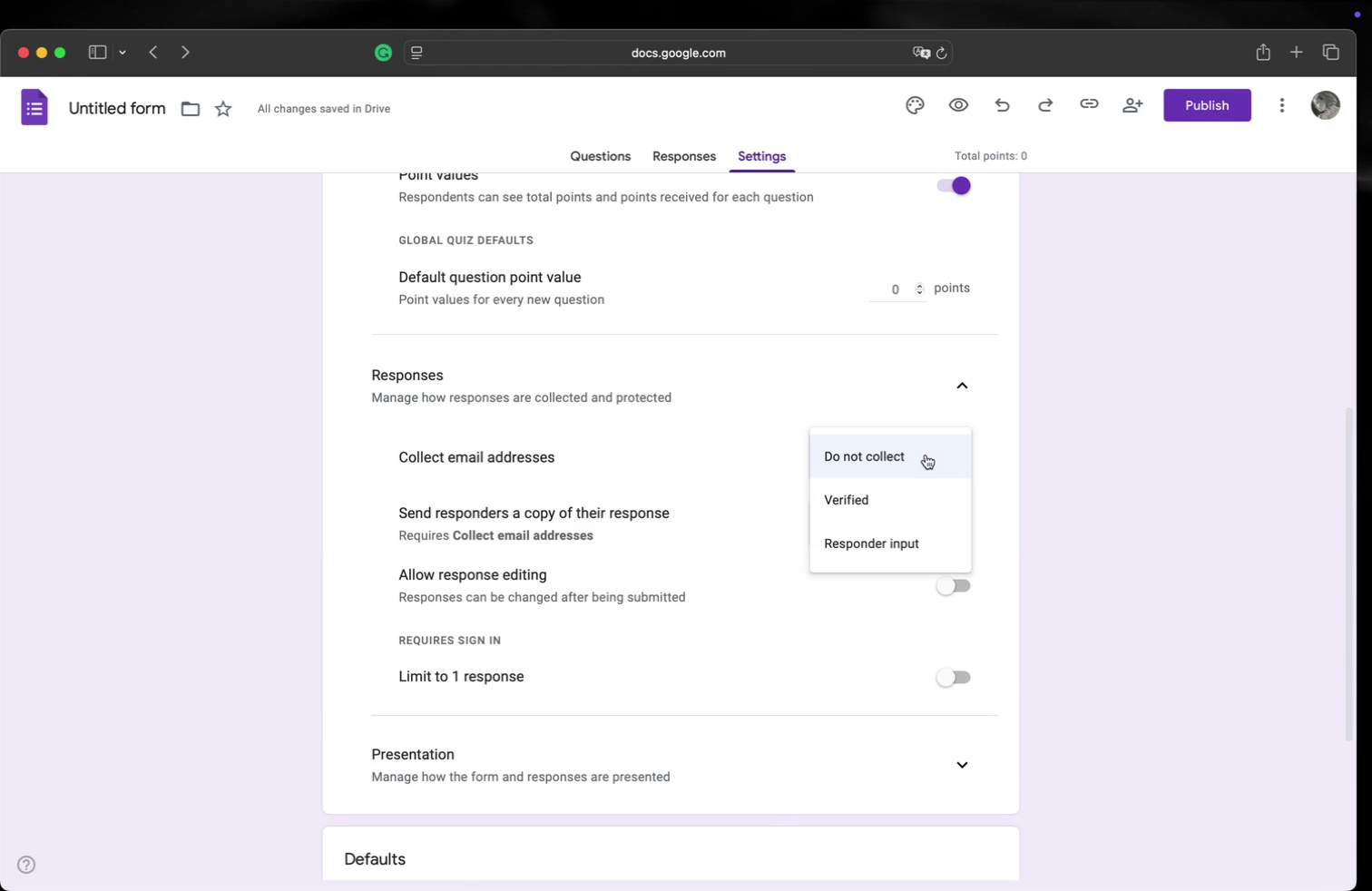 
left_click([926, 455])
 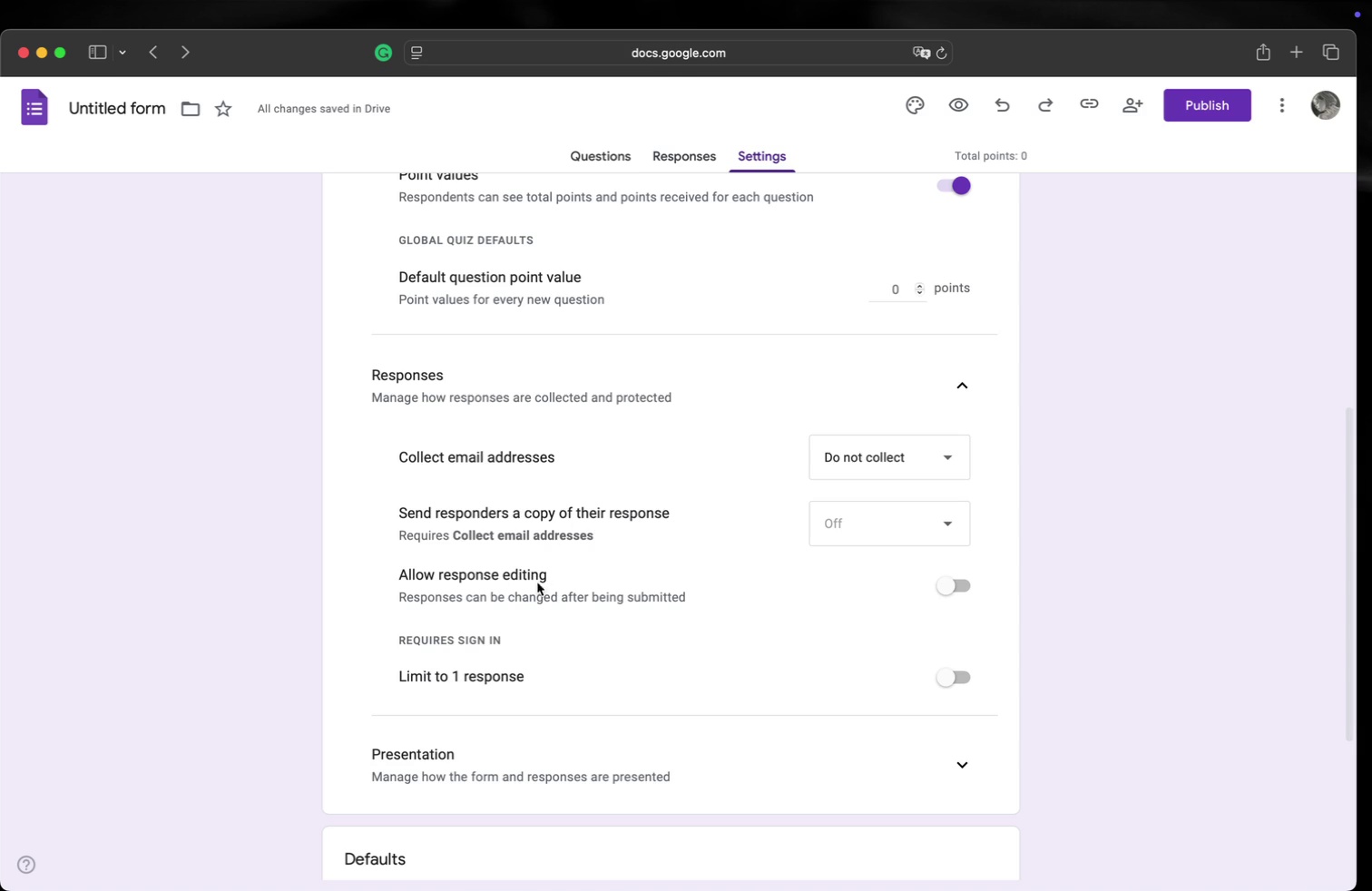 
wait(5.48)
 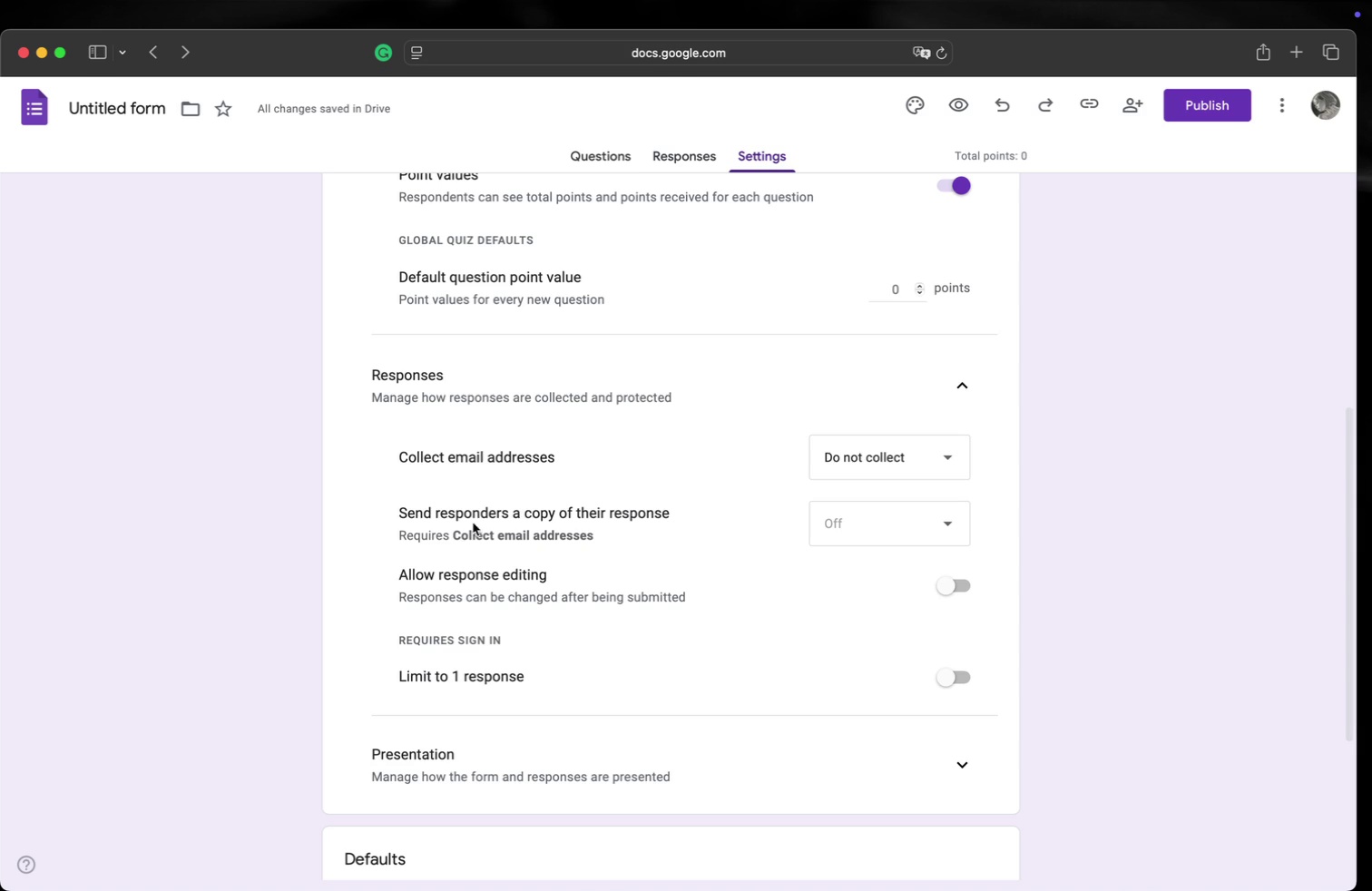 
scroll: coordinate [714, 586], scroll_direction: down, amount: 6.0
 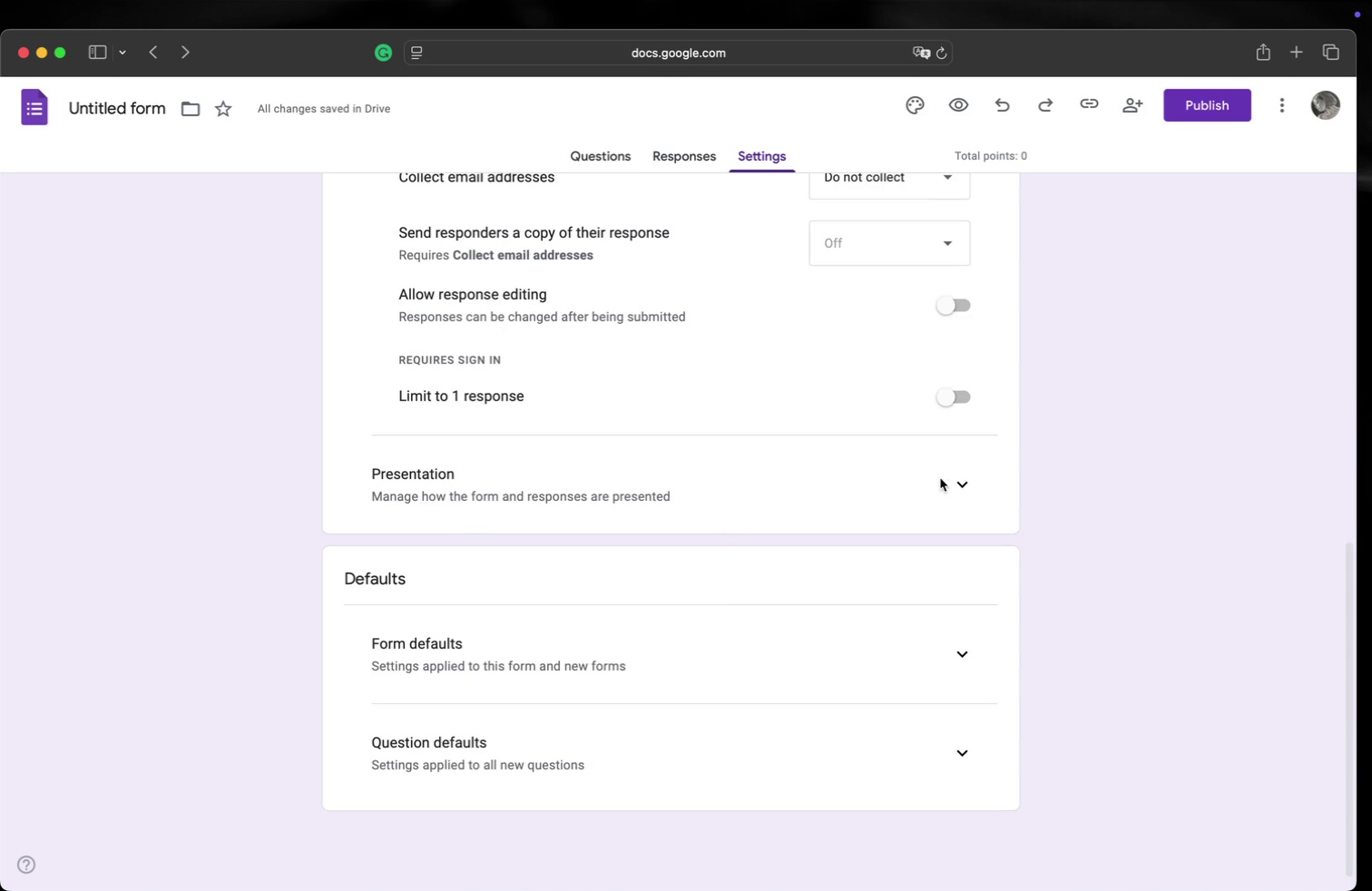 
left_click([967, 479])
 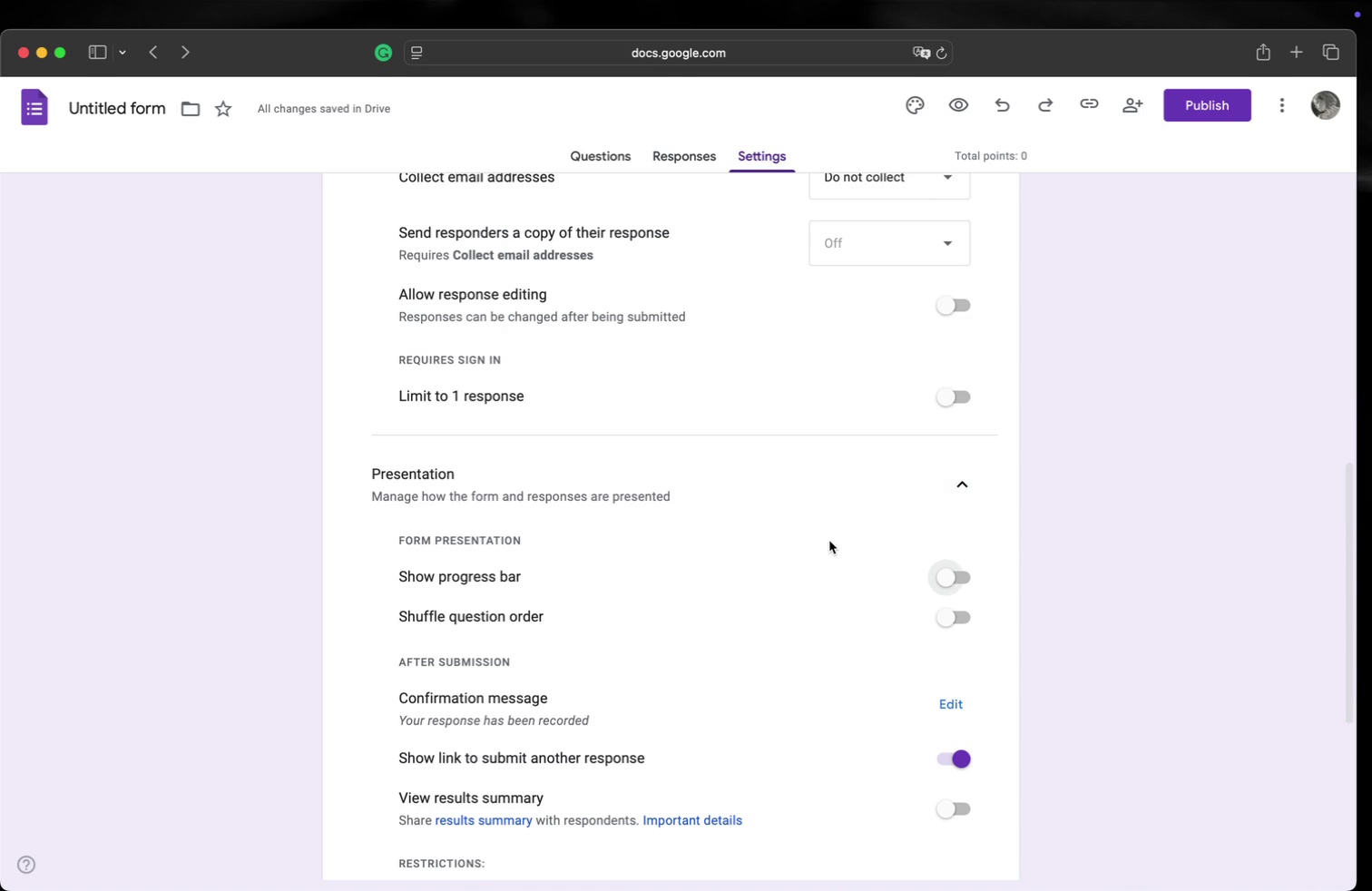 
scroll: coordinate [828, 540], scroll_direction: up, amount: 1.0
 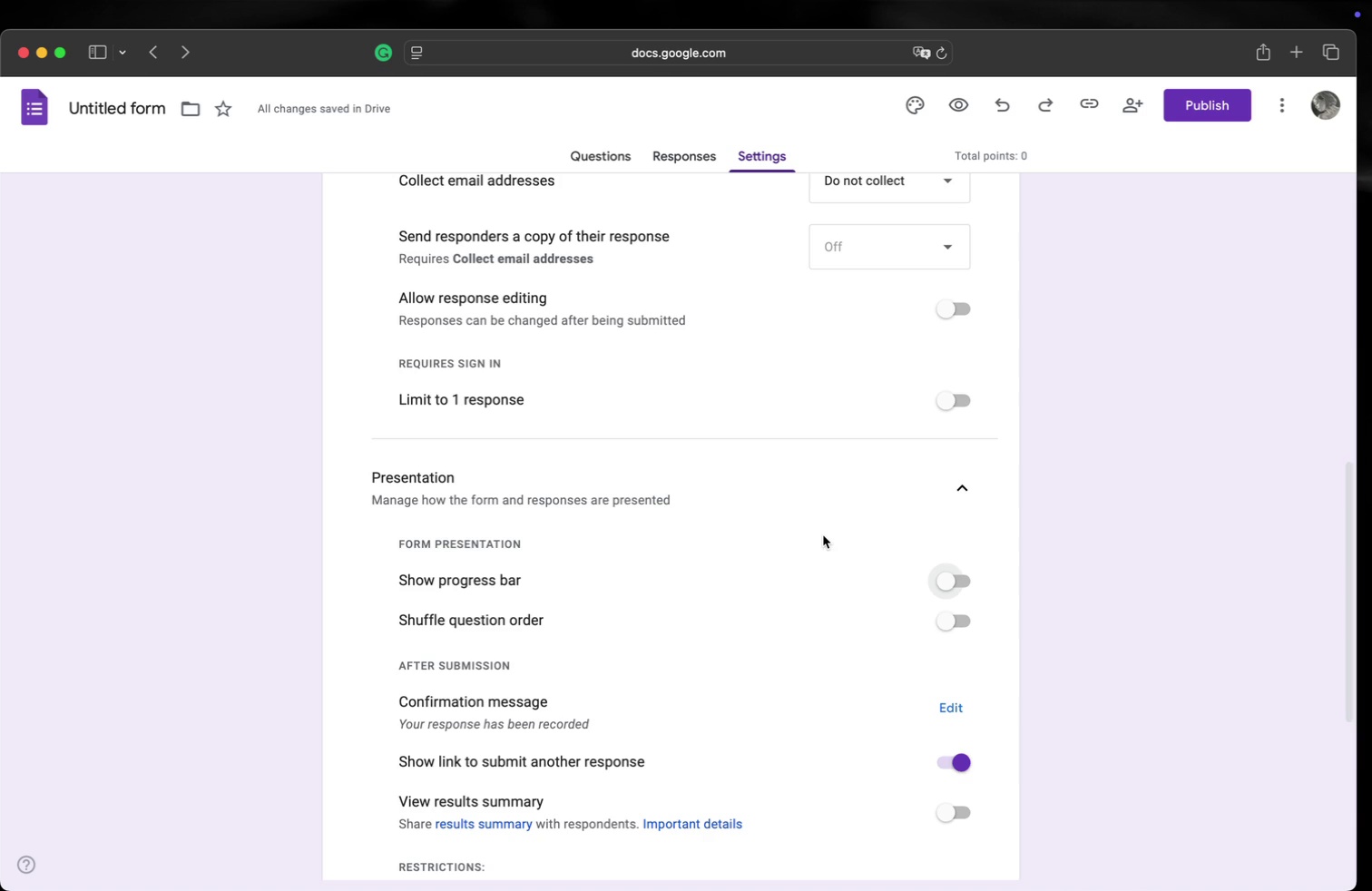 
scroll: coordinate [821, 532], scroll_direction: down, amount: 8.0
 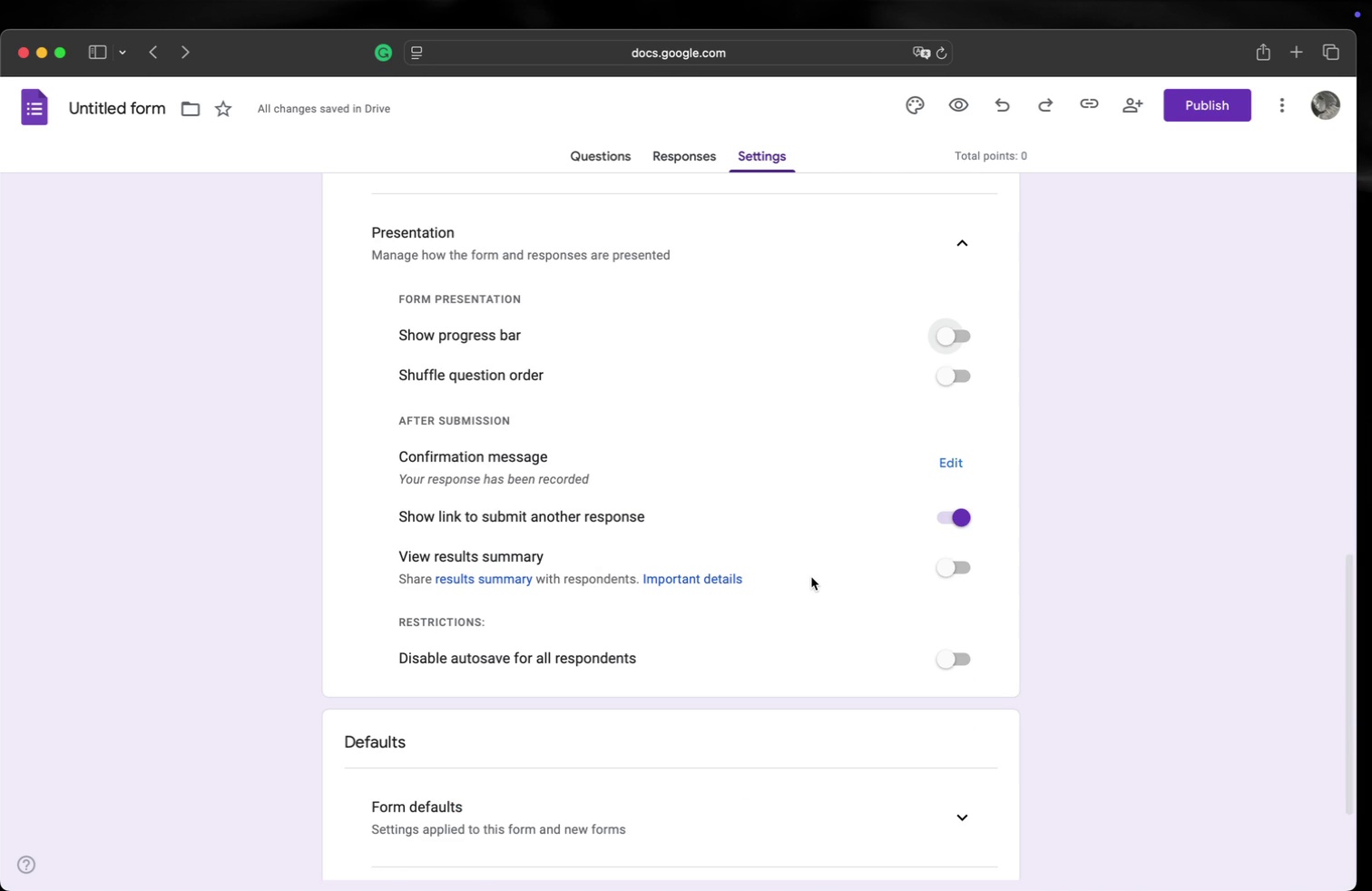 
wait(13.16)
 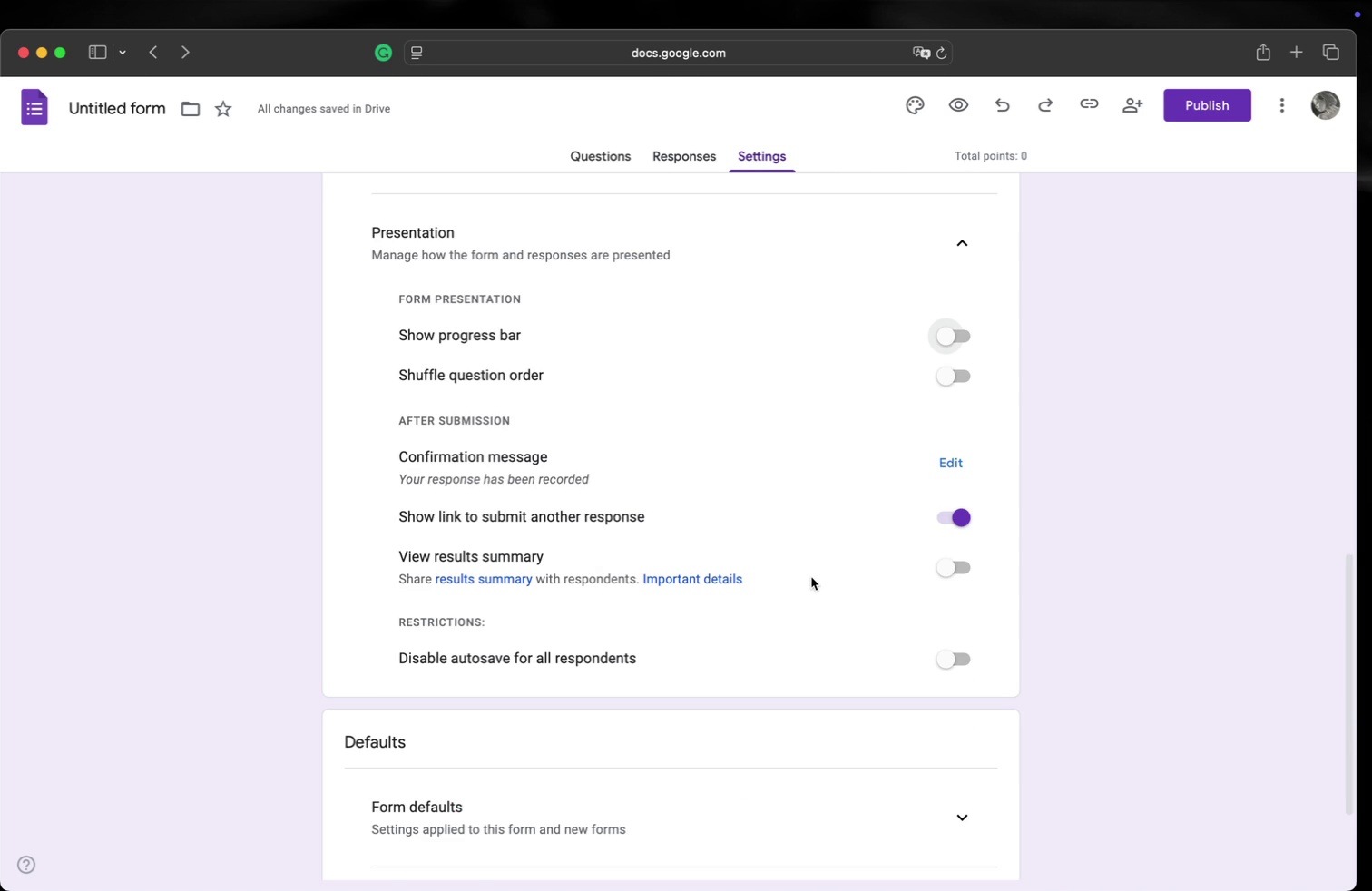 
scroll: coordinate [653, 668], scroll_direction: up, amount: 1.0
 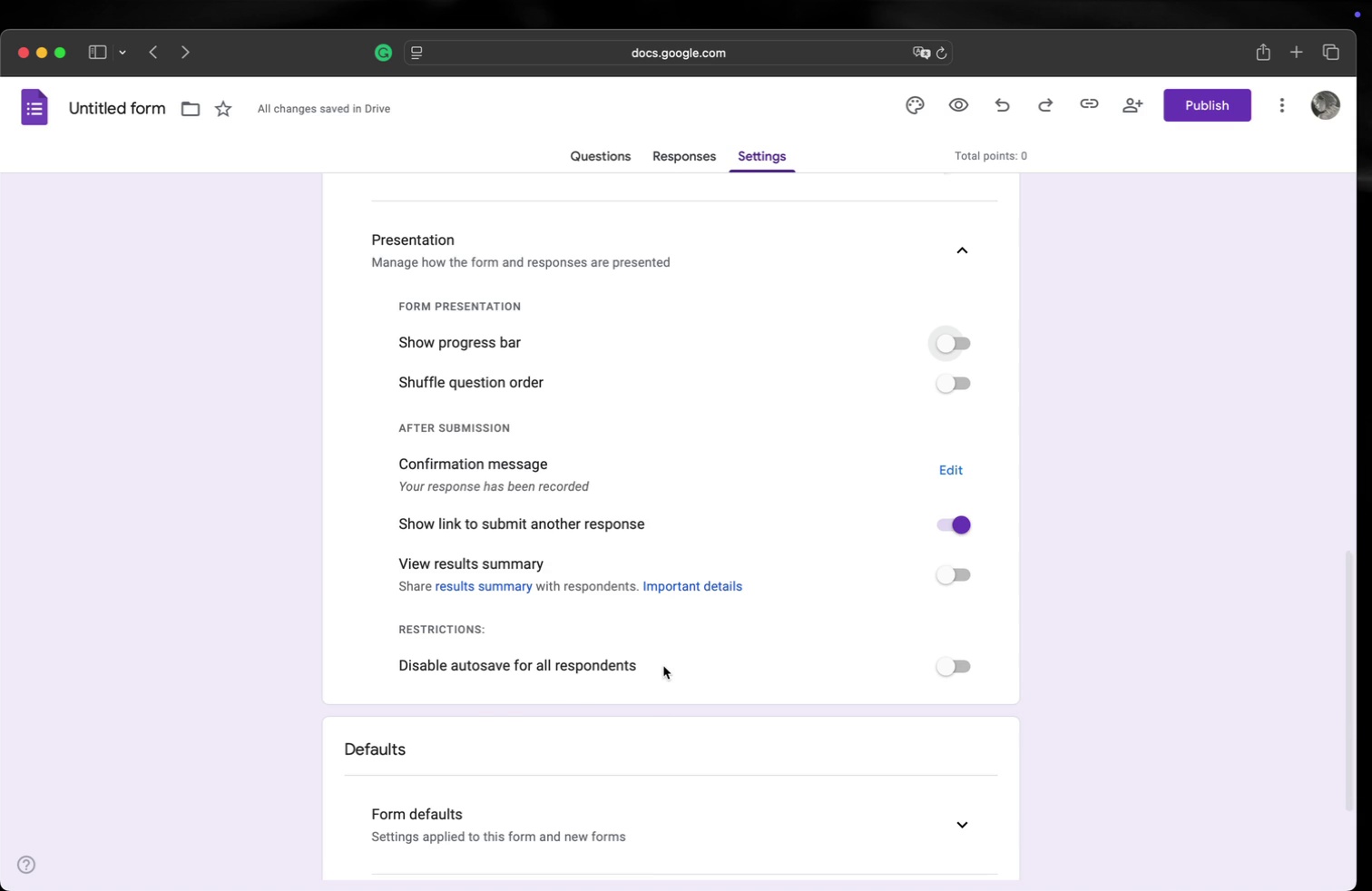 
scroll: coordinate [663, 665], scroll_direction: down, amount: 9.0
 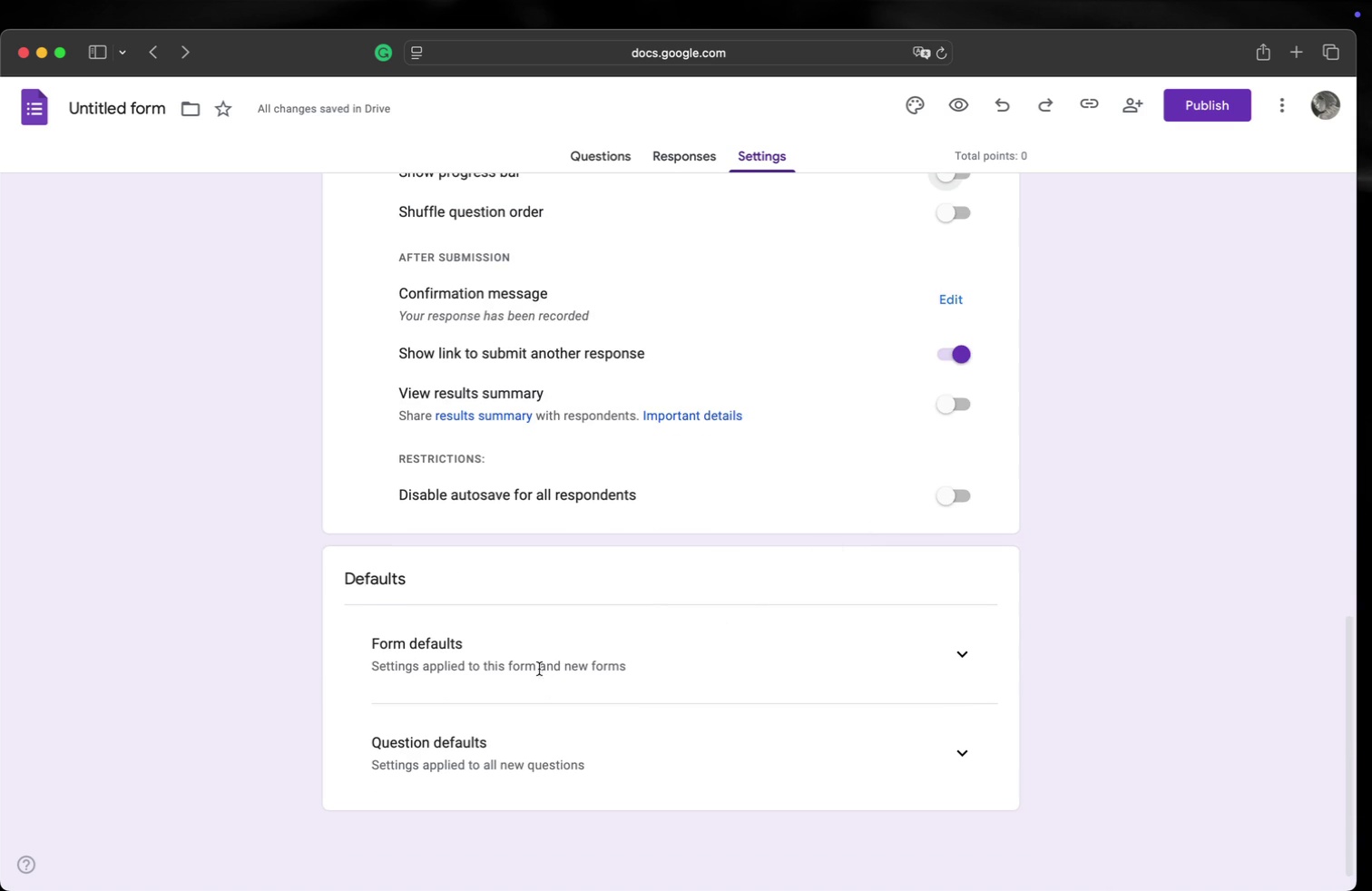 
wait(6.05)
 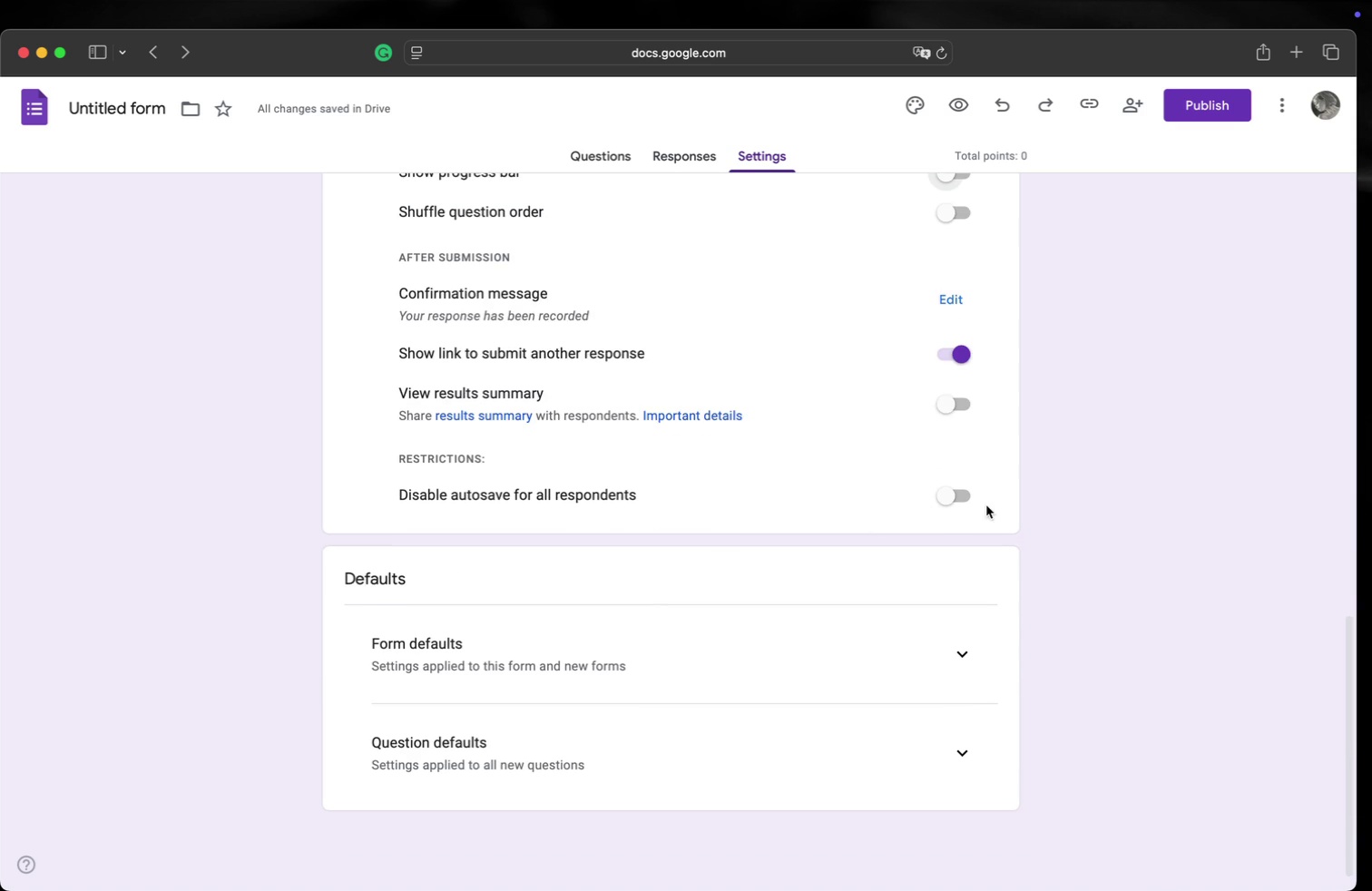 
left_click([970, 666])
 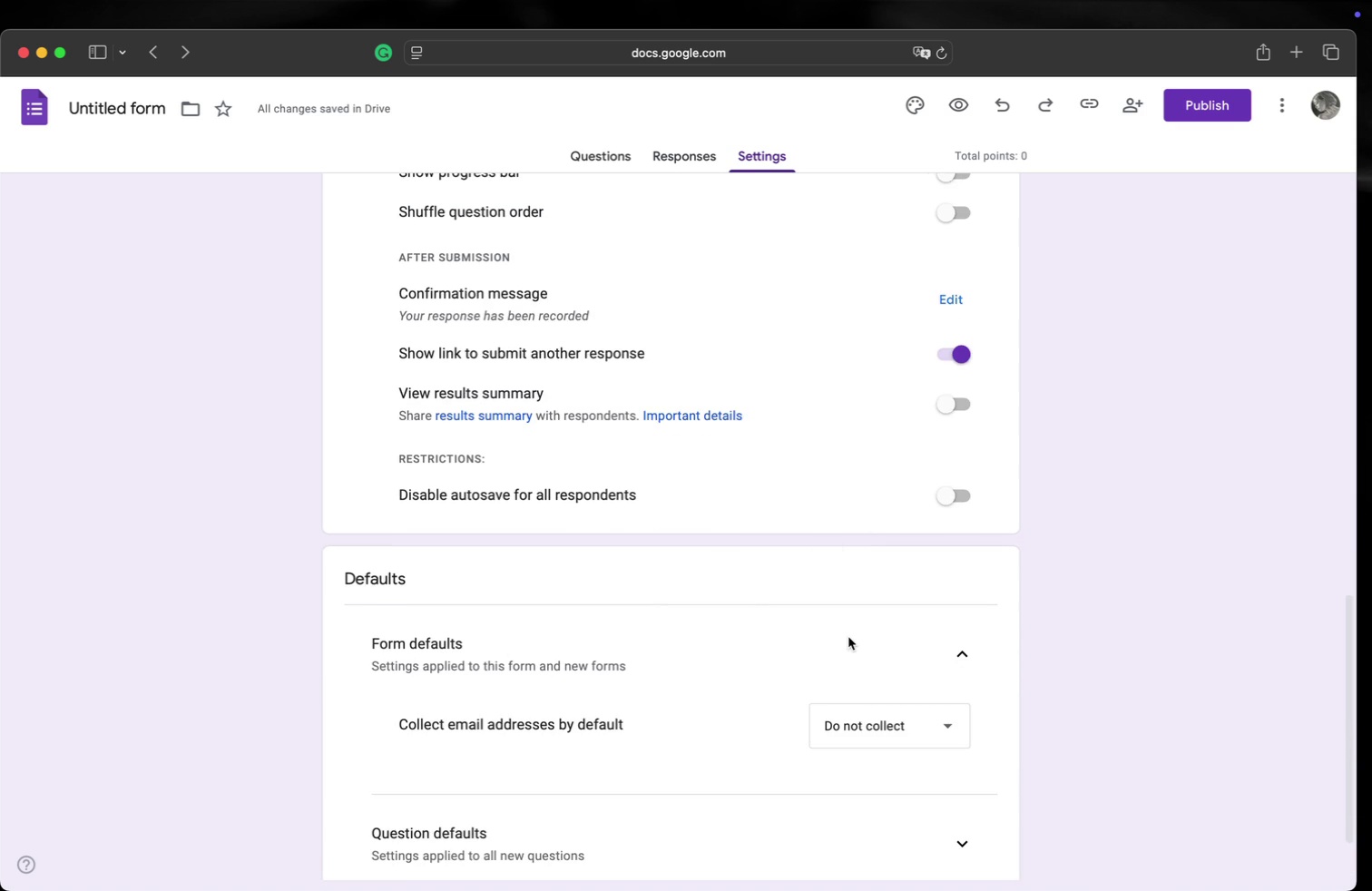 
scroll: coordinate [848, 637], scroll_direction: up, amount: 3.0
 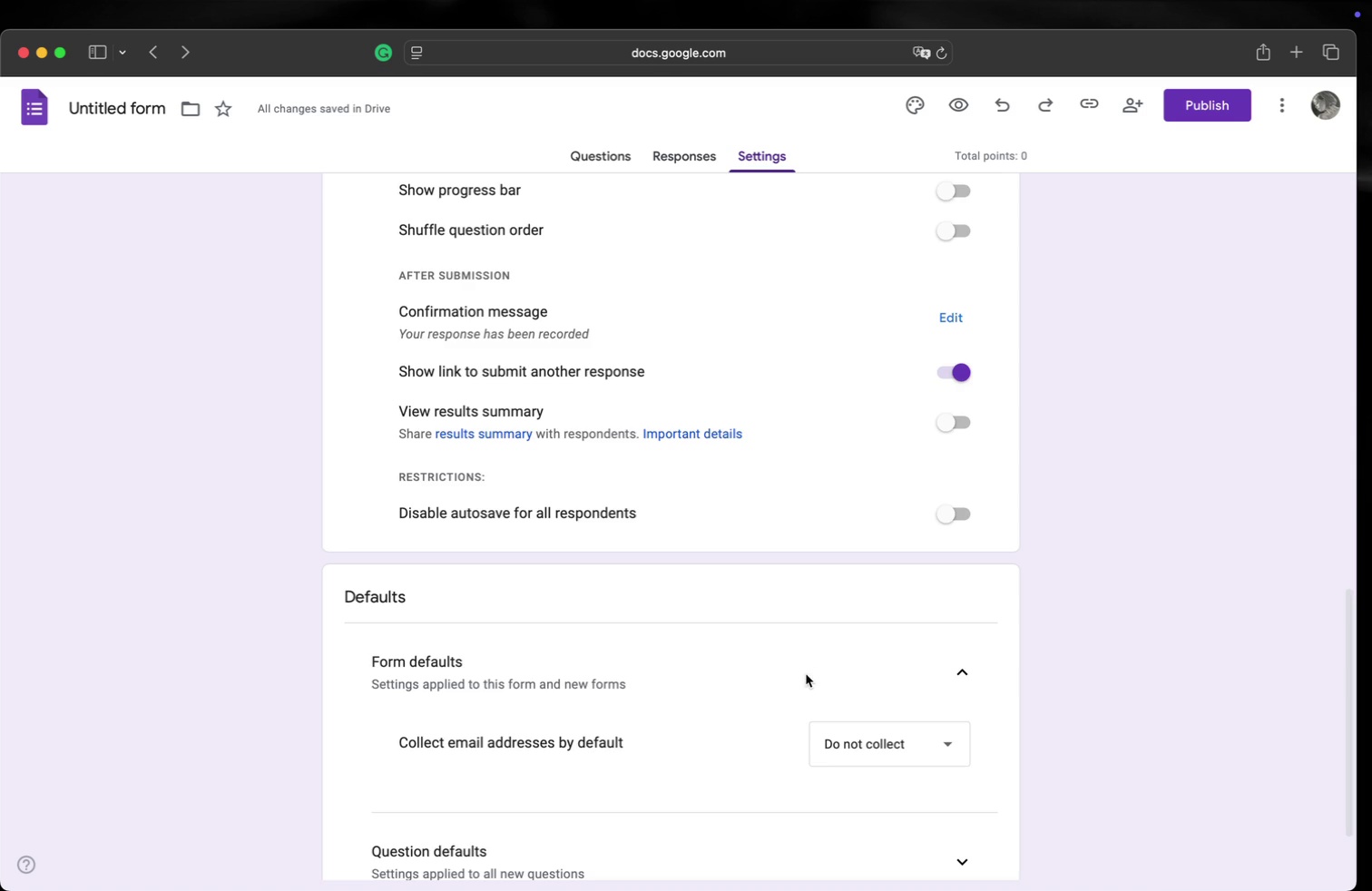 
scroll: coordinate [806, 674], scroll_direction: down, amount: 9.0
 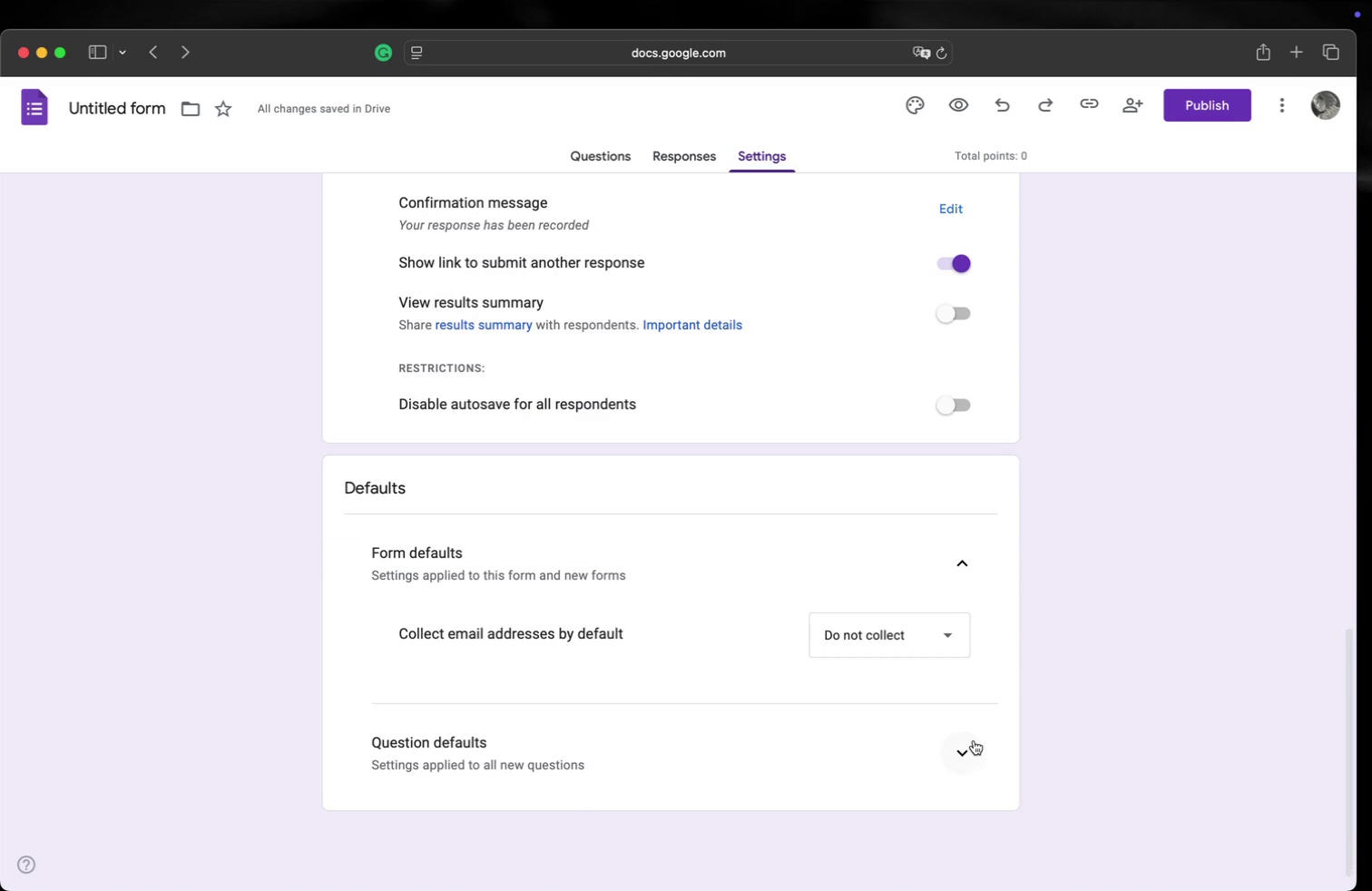 
left_click([968, 751])
 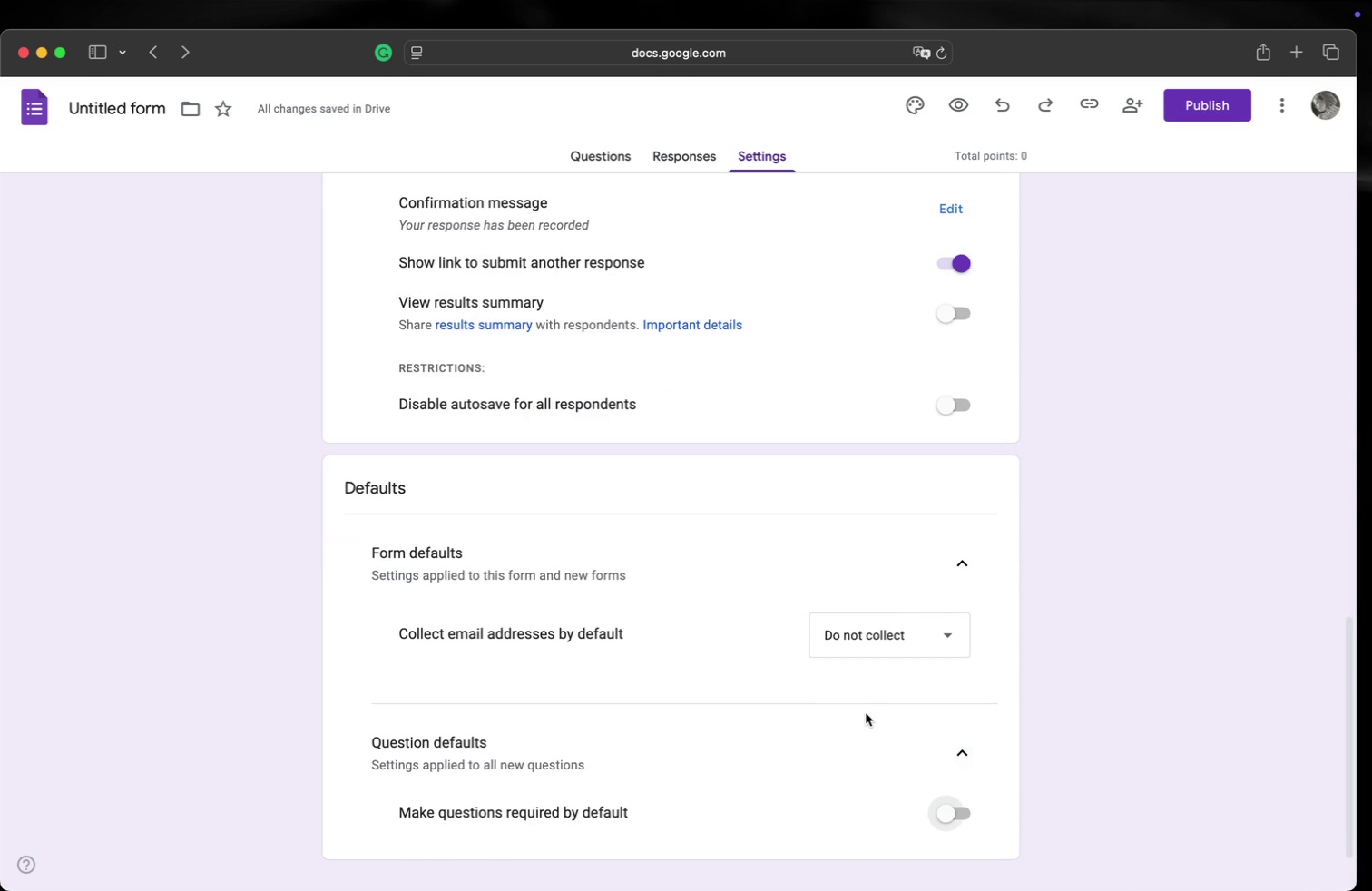 
scroll: coordinate [862, 706], scroll_direction: down, amount: 1.0
 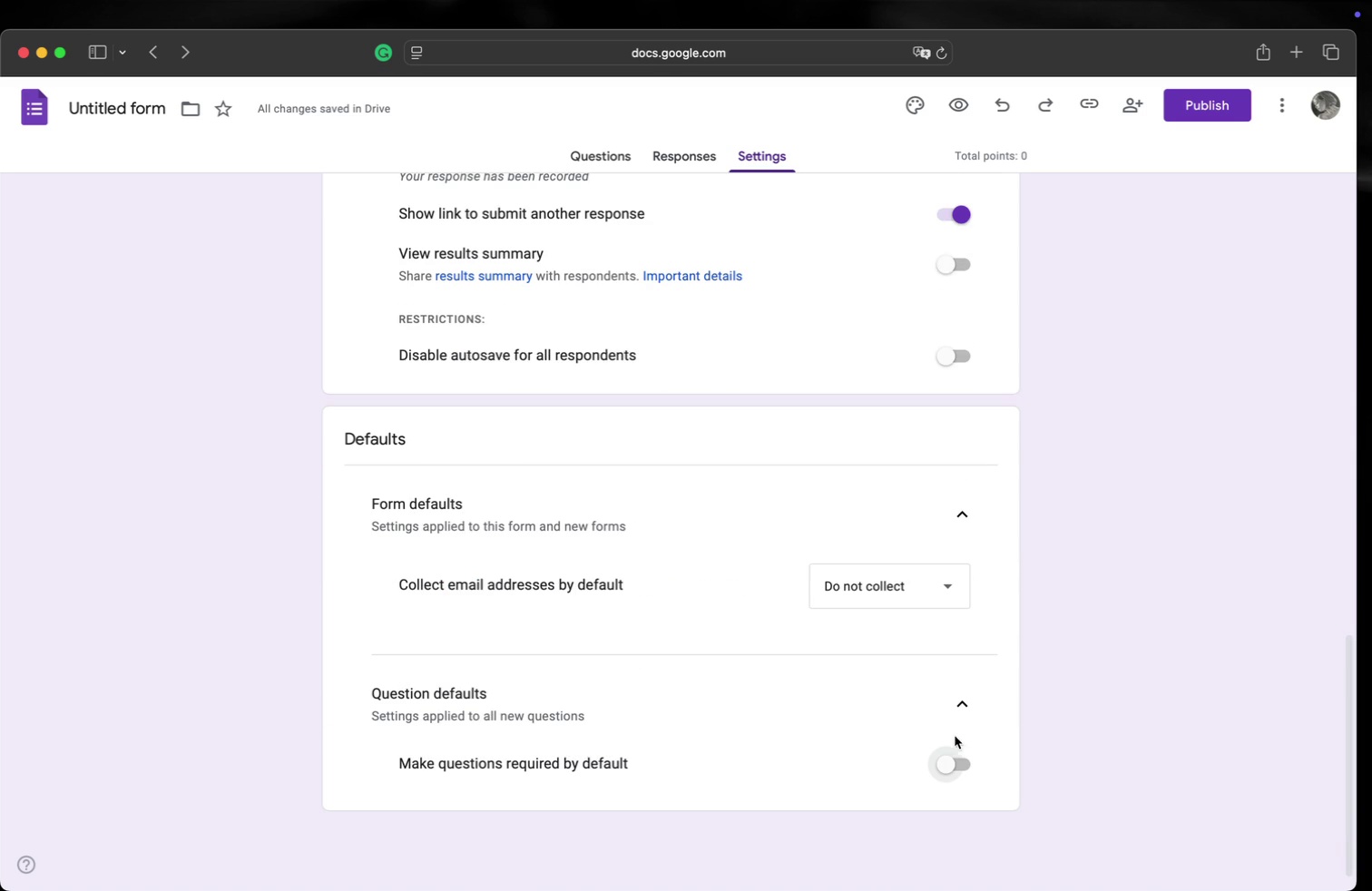 
left_click([955, 759])
 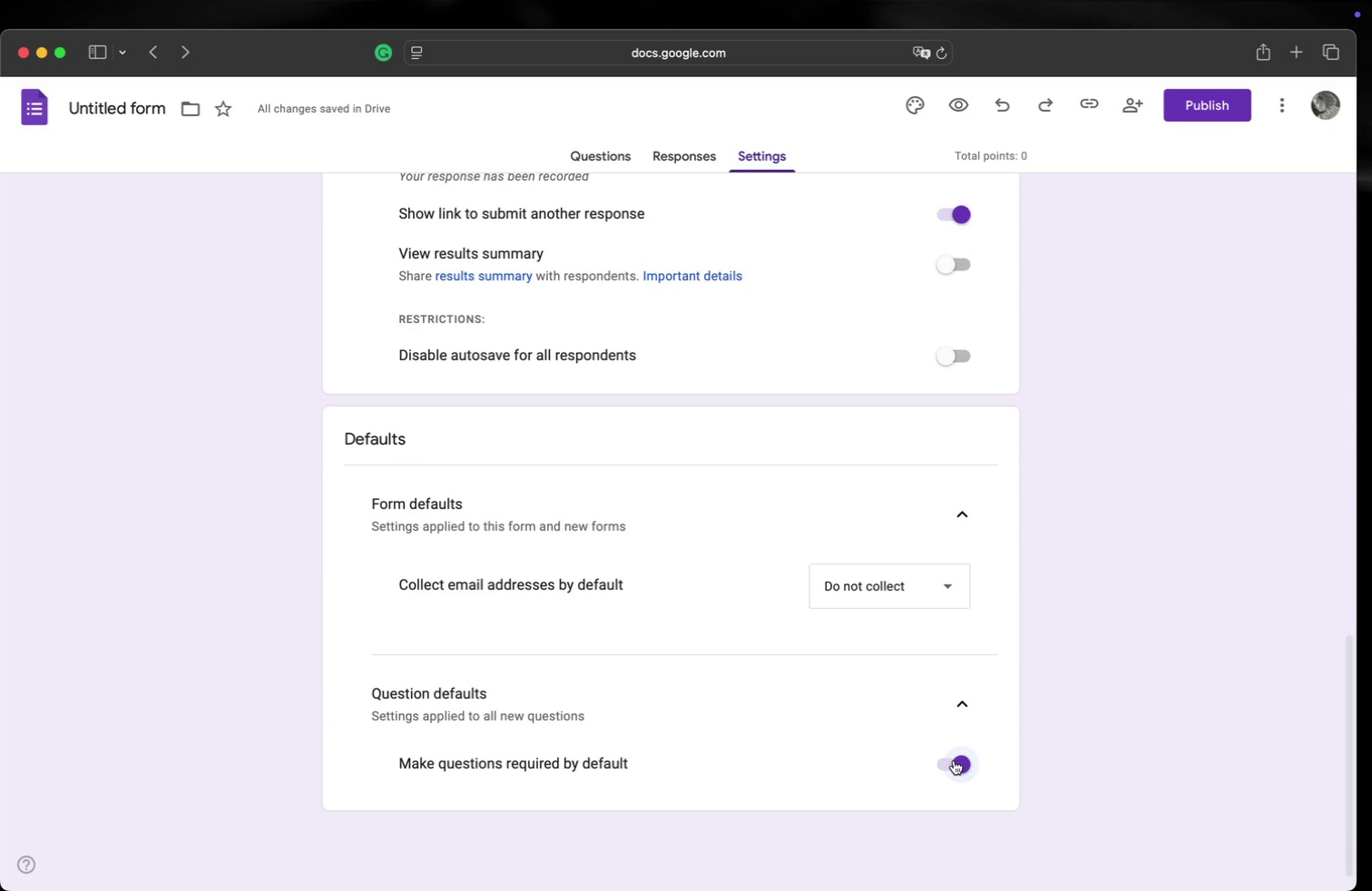 
left_click([954, 760])
 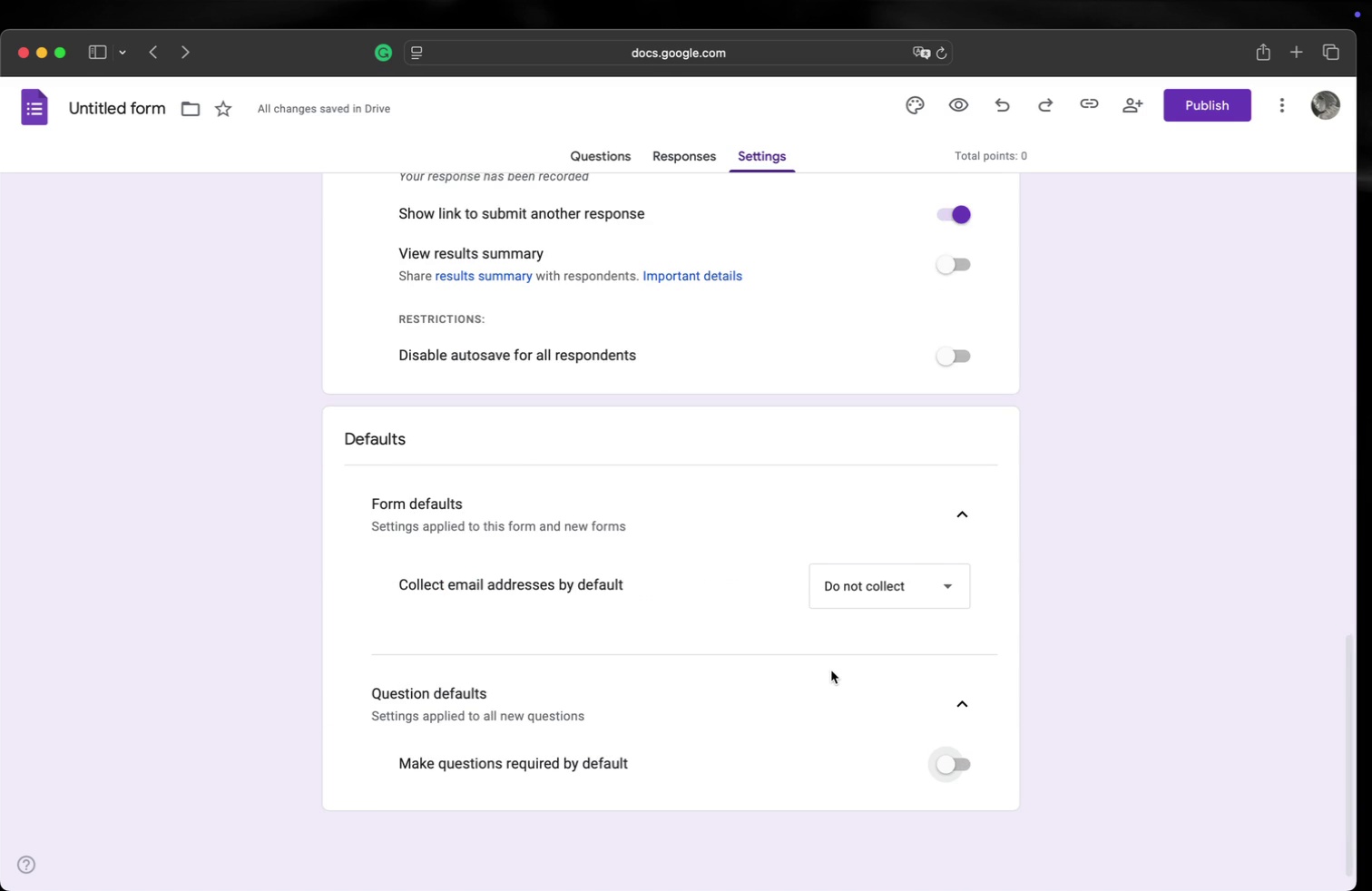 
scroll: coordinate [831, 671], scroll_direction: up, amount: 9.0
 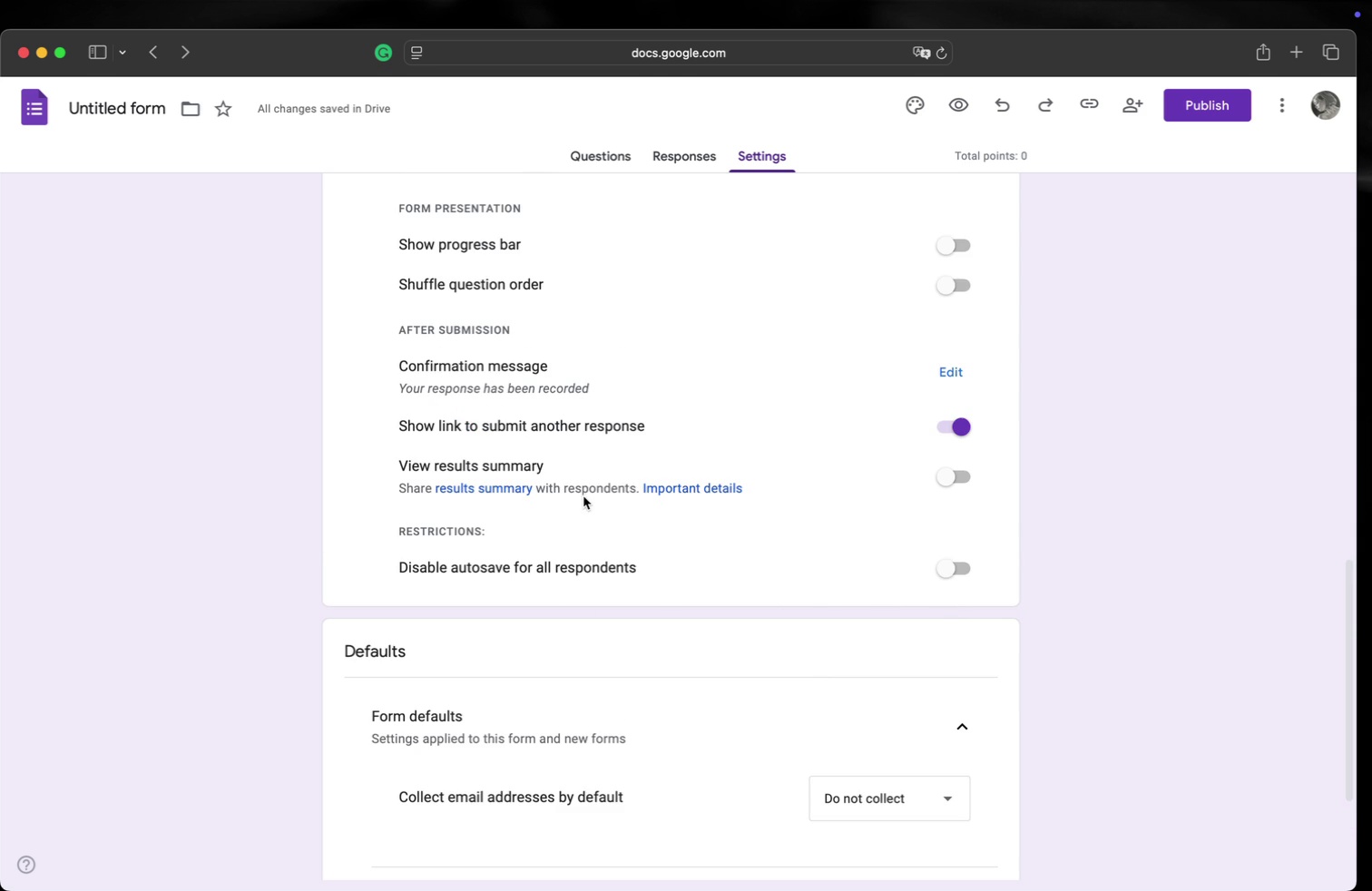 
wait(7.26)
 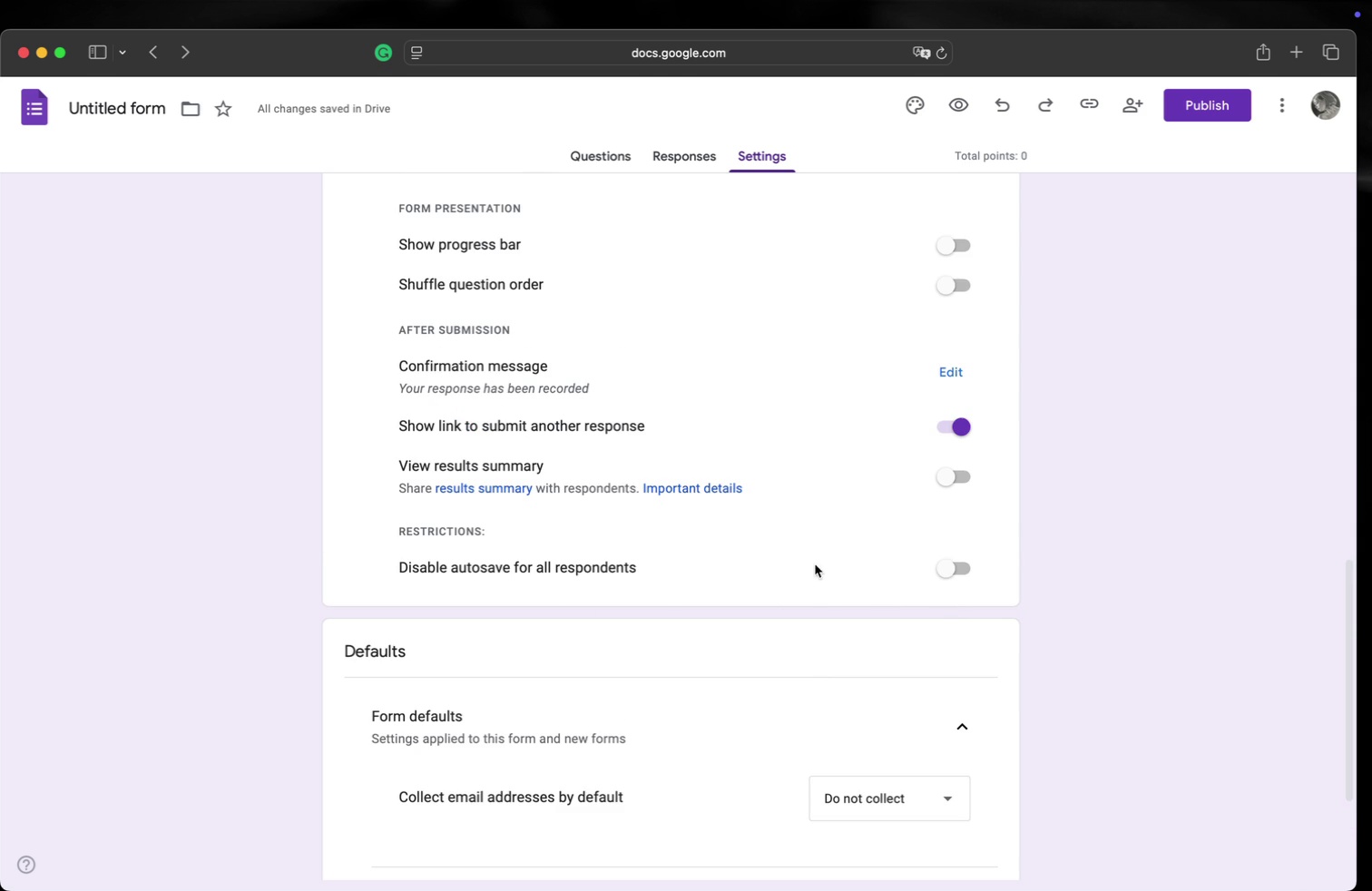 
scroll: coordinate [774, 557], scroll_direction: up, amount: 8.0
 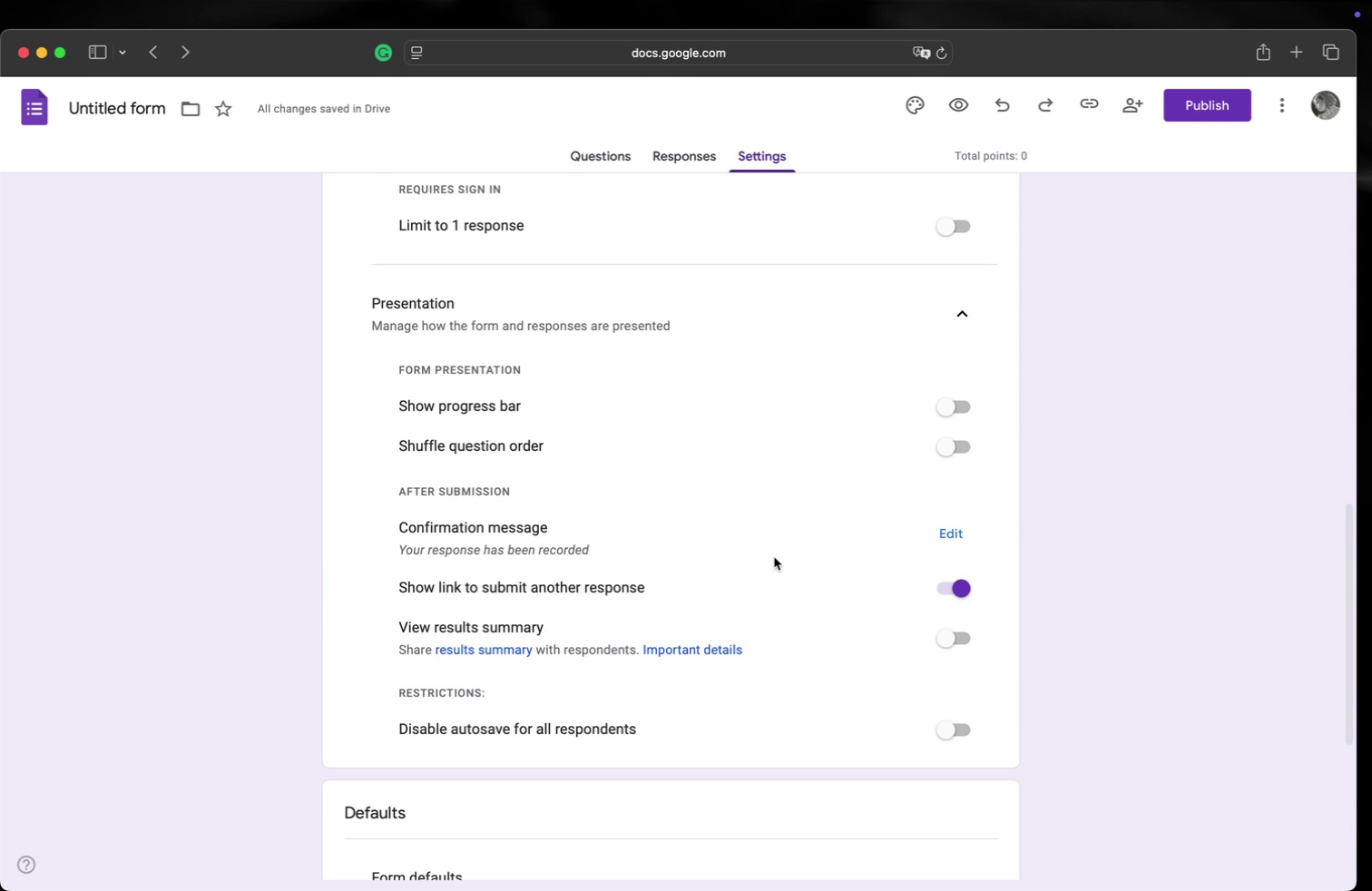 
wait(10.65)
 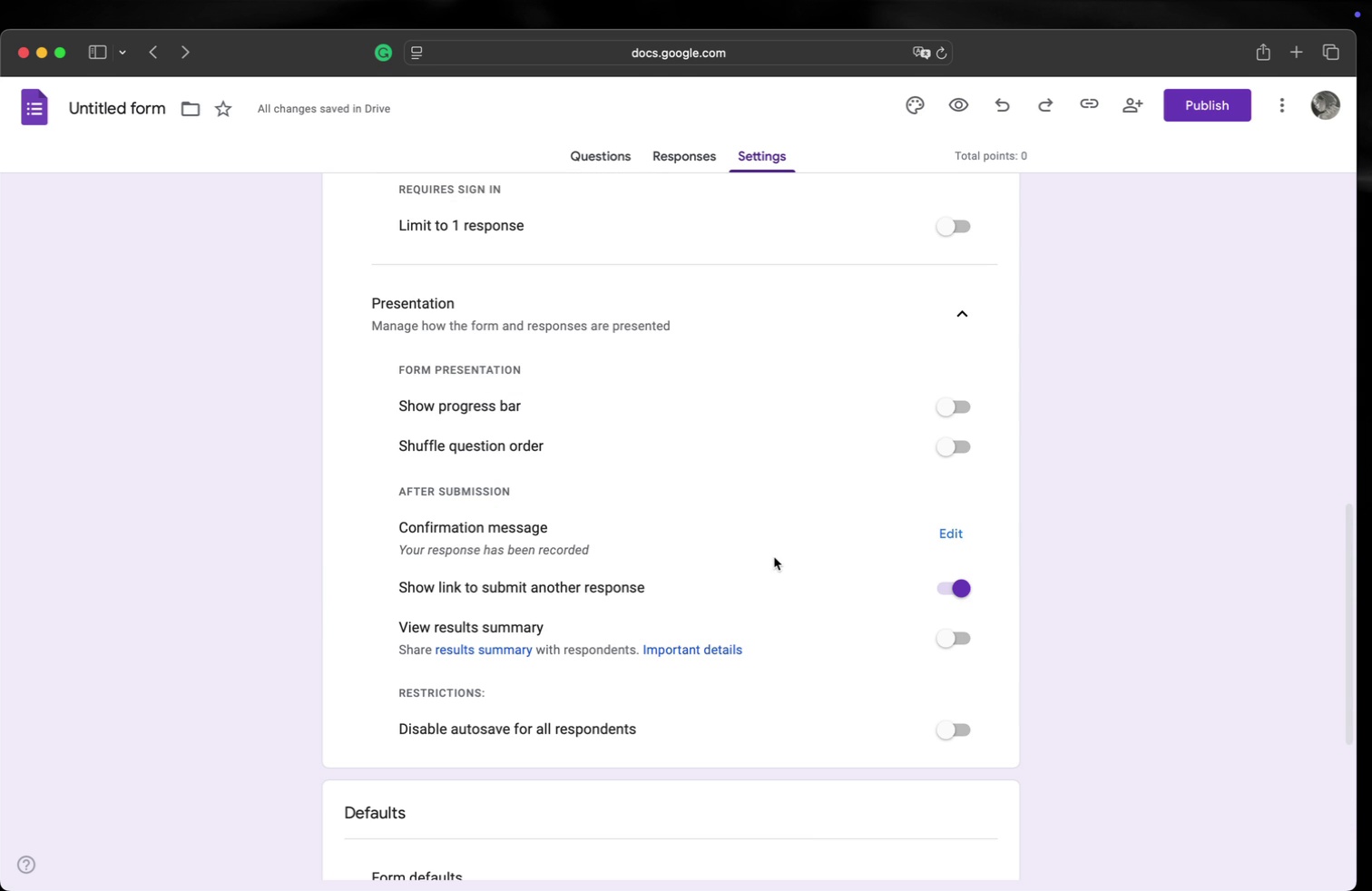 
scroll: coordinate [843, 569], scroll_direction: up, amount: 11.0
 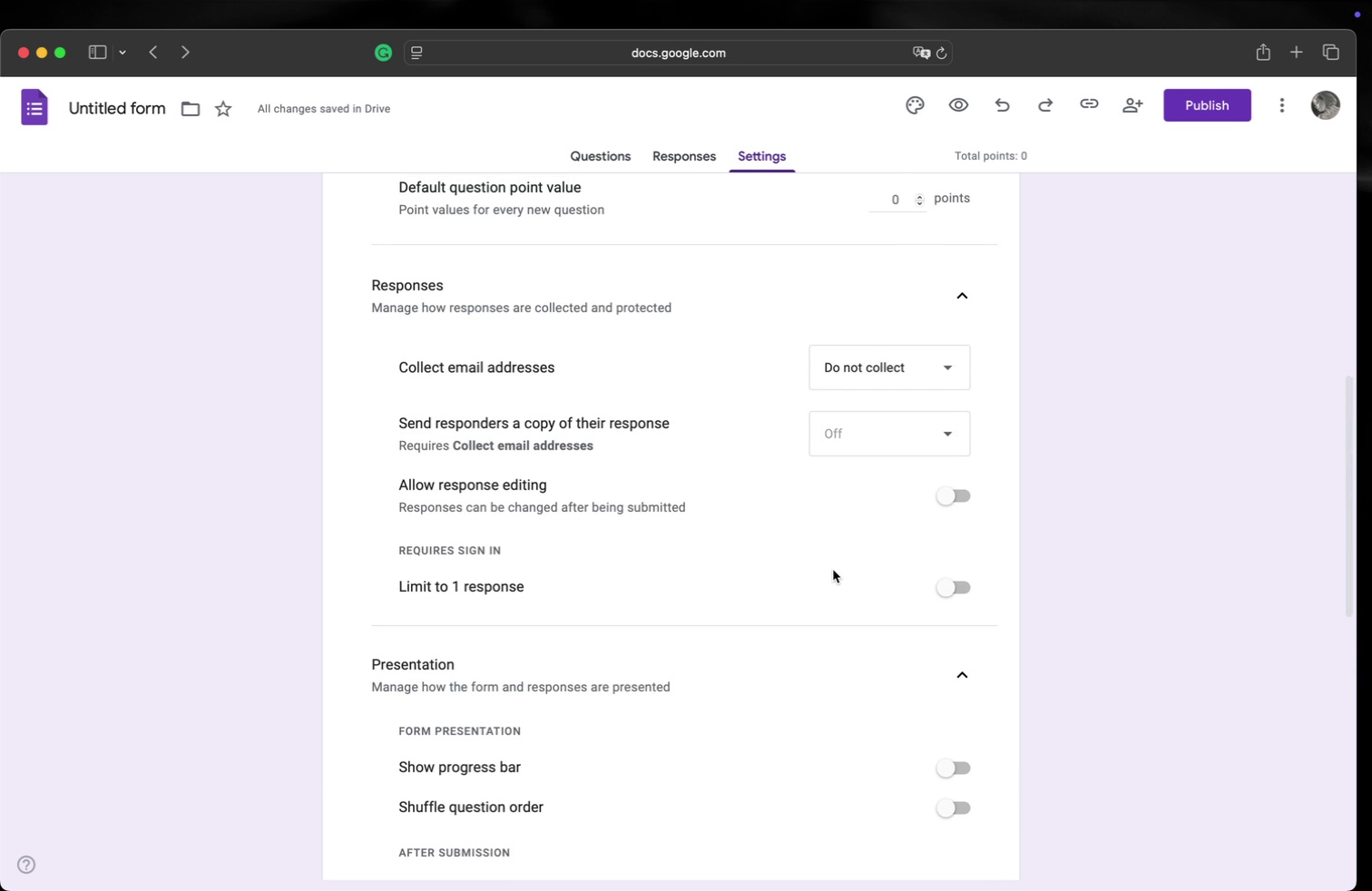 
wait(5.91)
 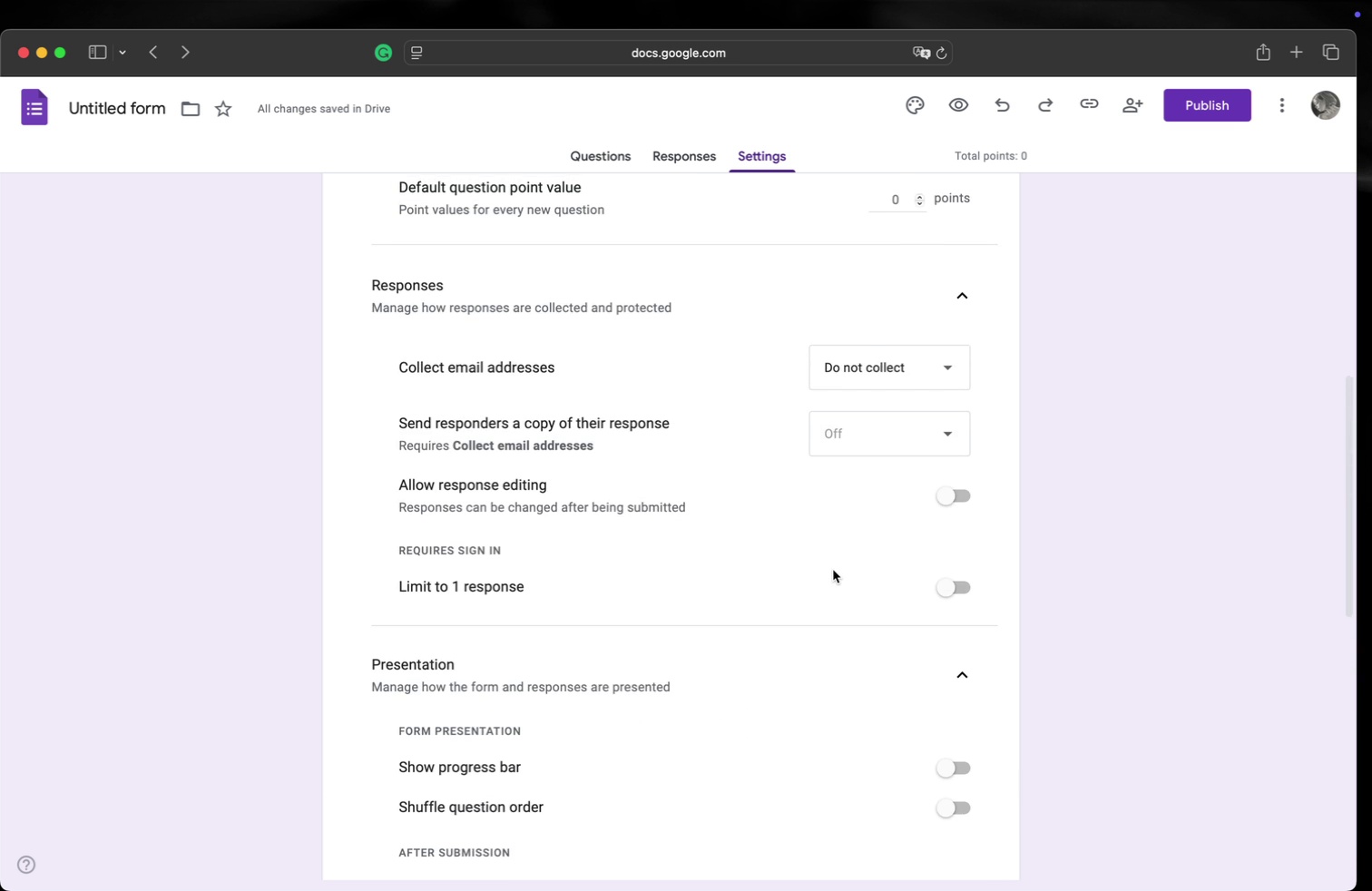 
left_click([931, 366])
 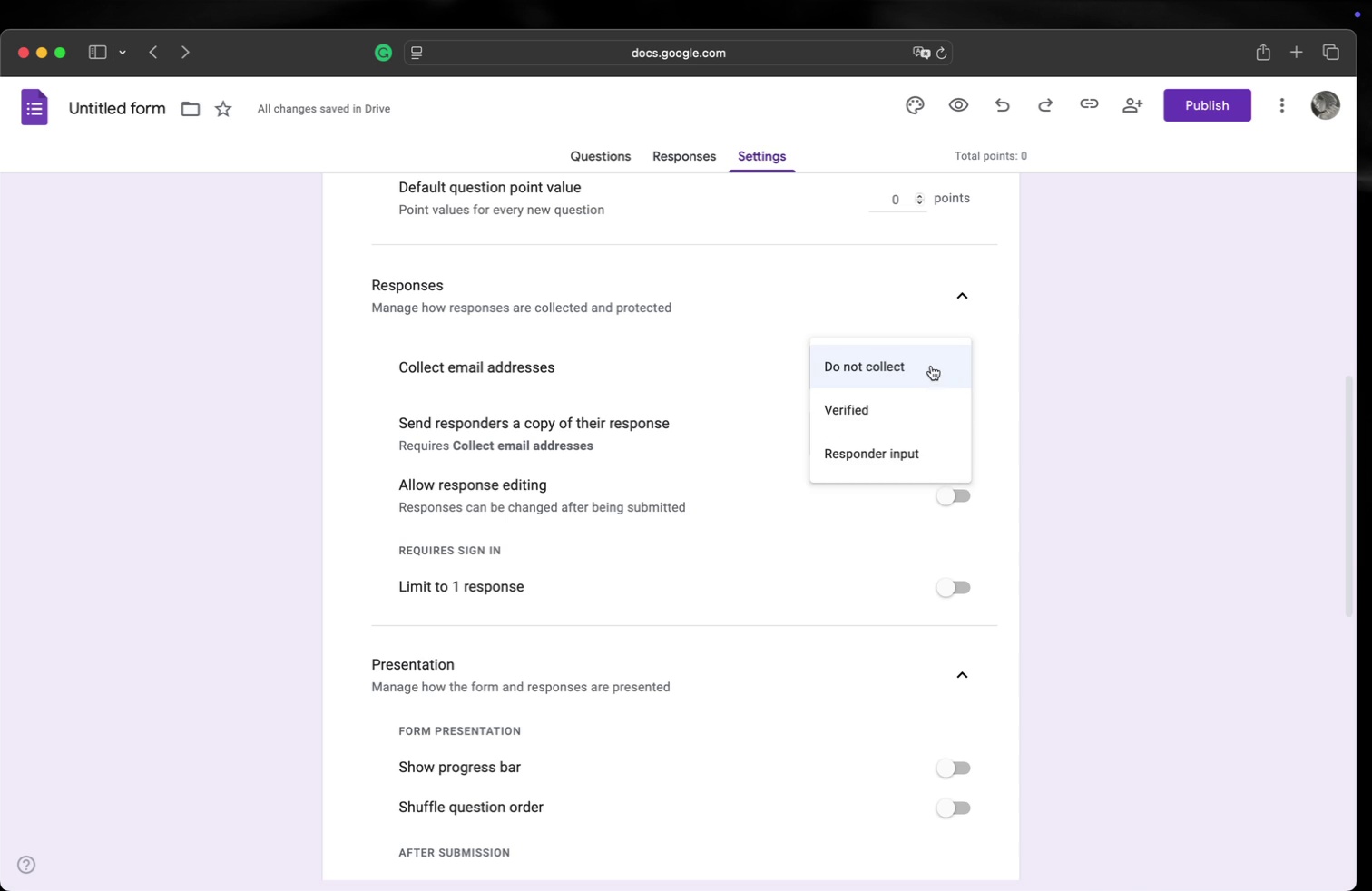 
left_click([931, 366])
 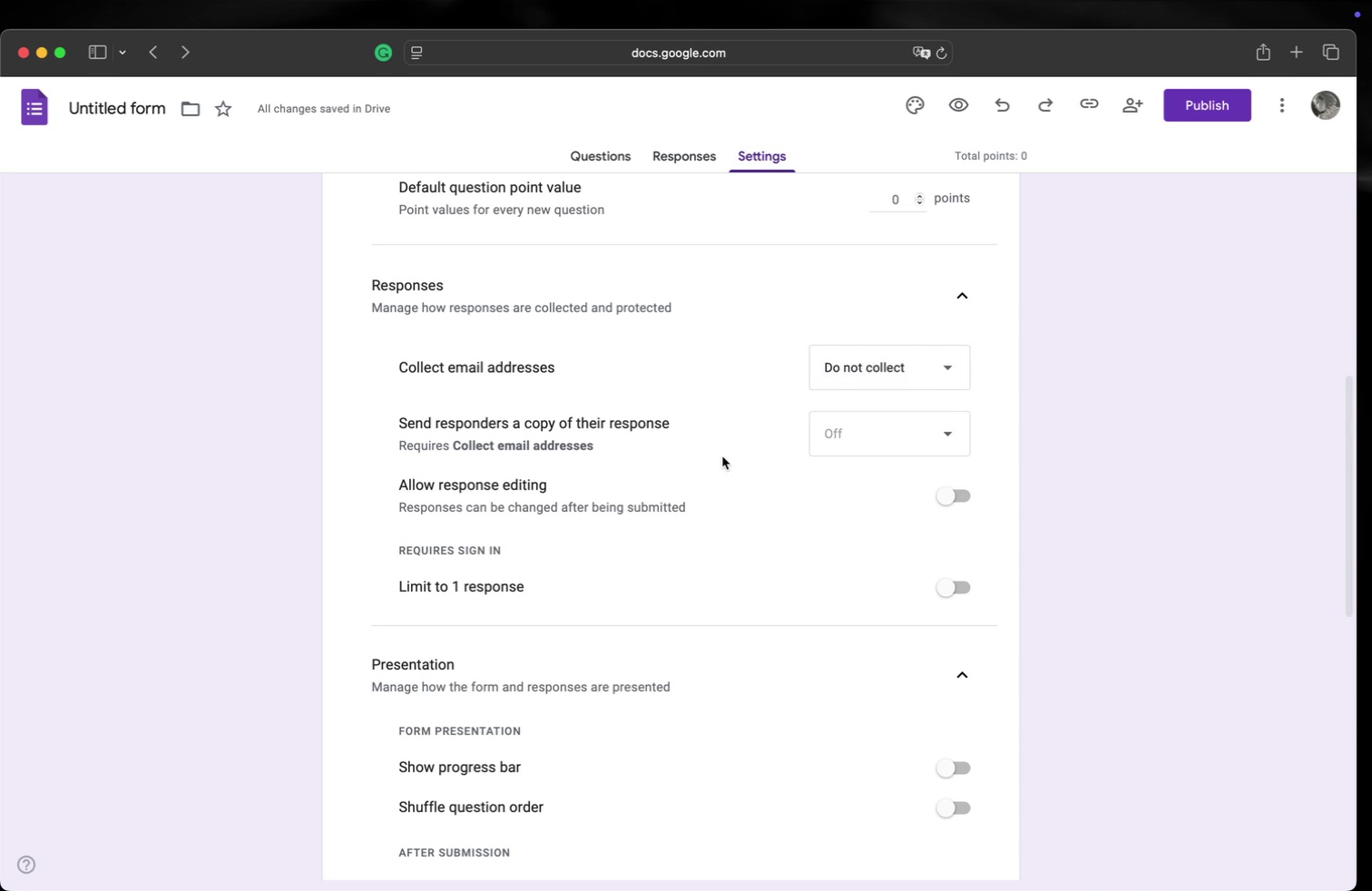 
scroll: coordinate [717, 479], scroll_direction: up, amount: 8.0
 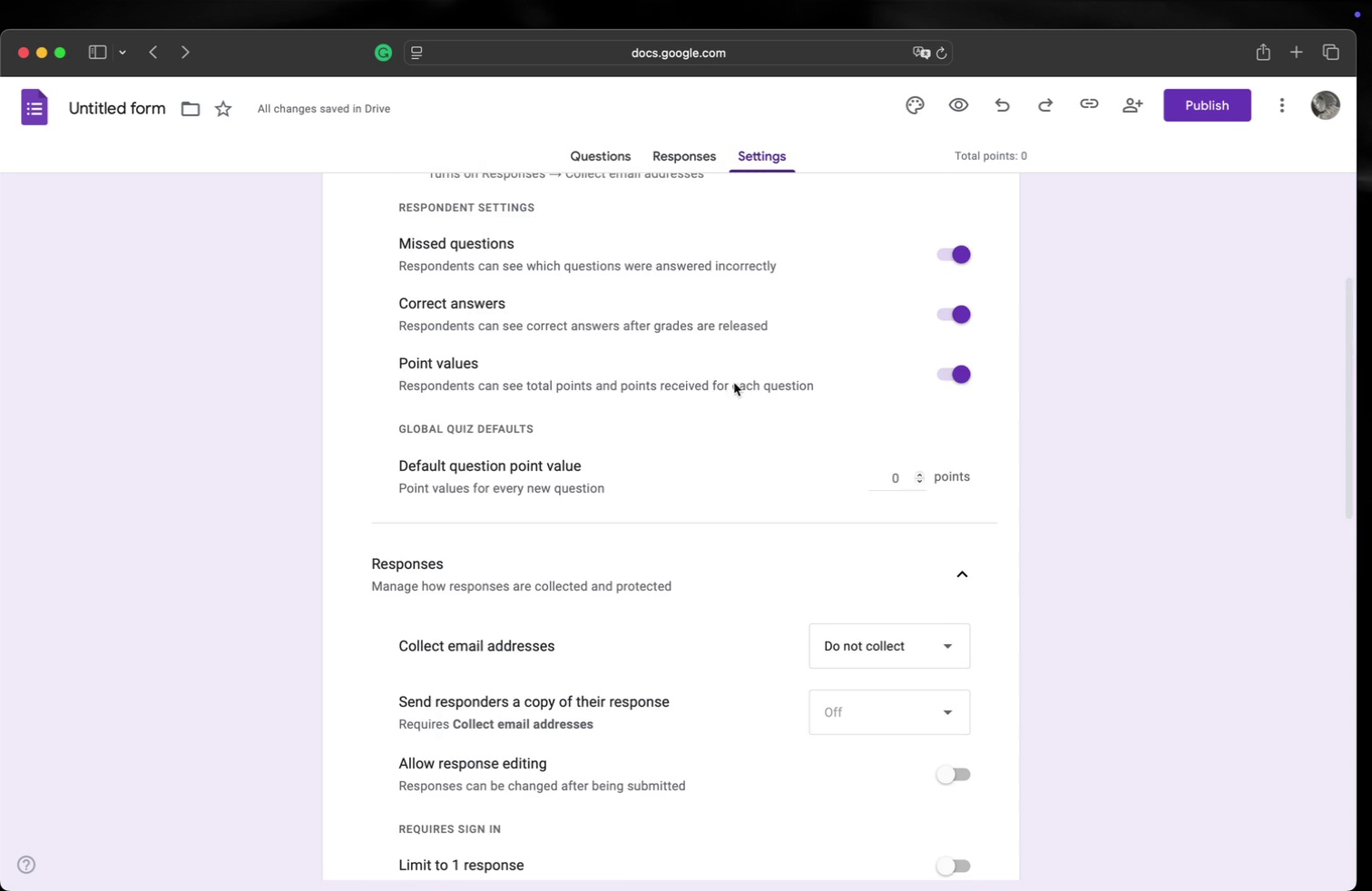 
left_click([955, 316])
 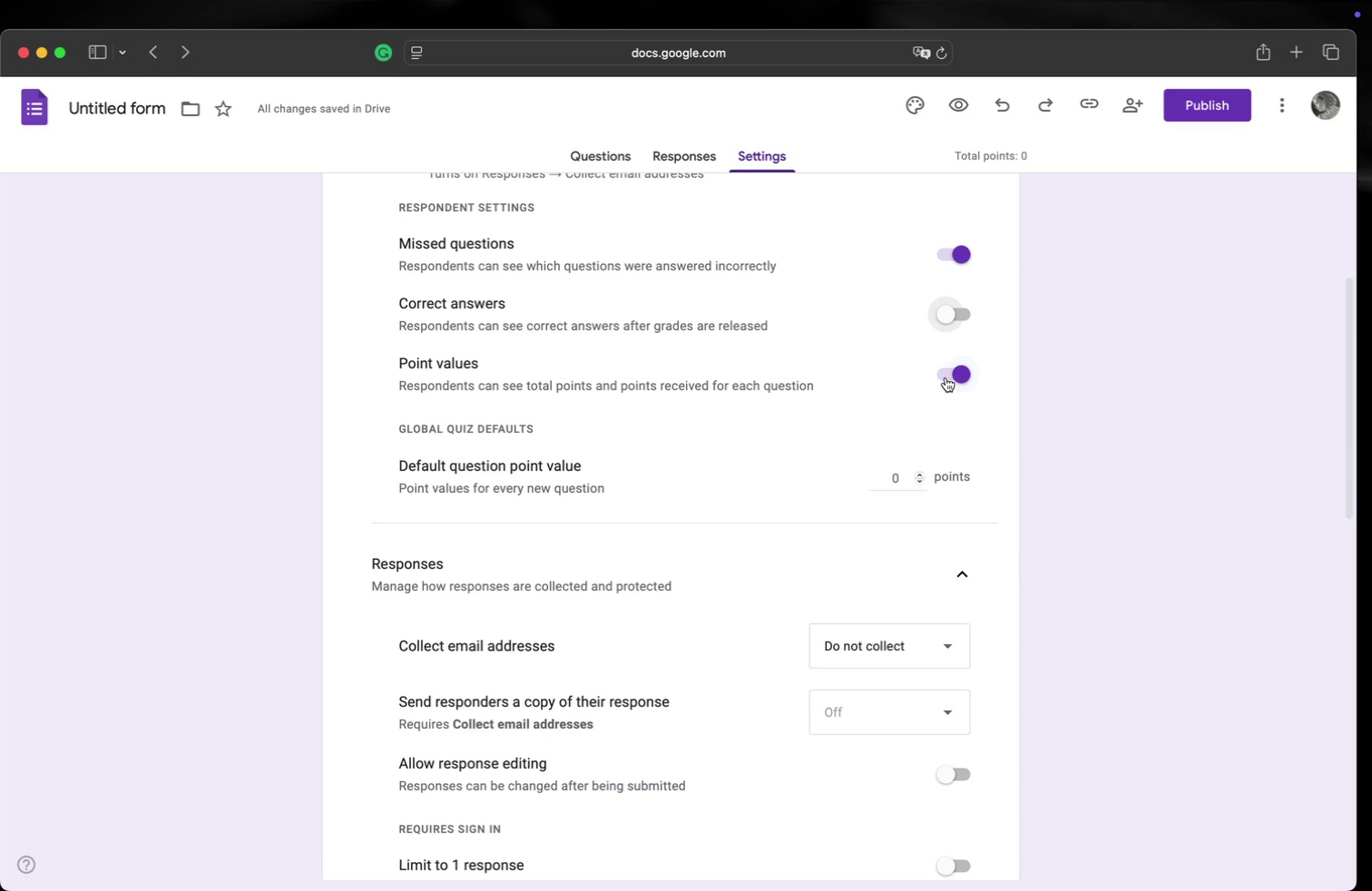 
left_click([956, 377])
 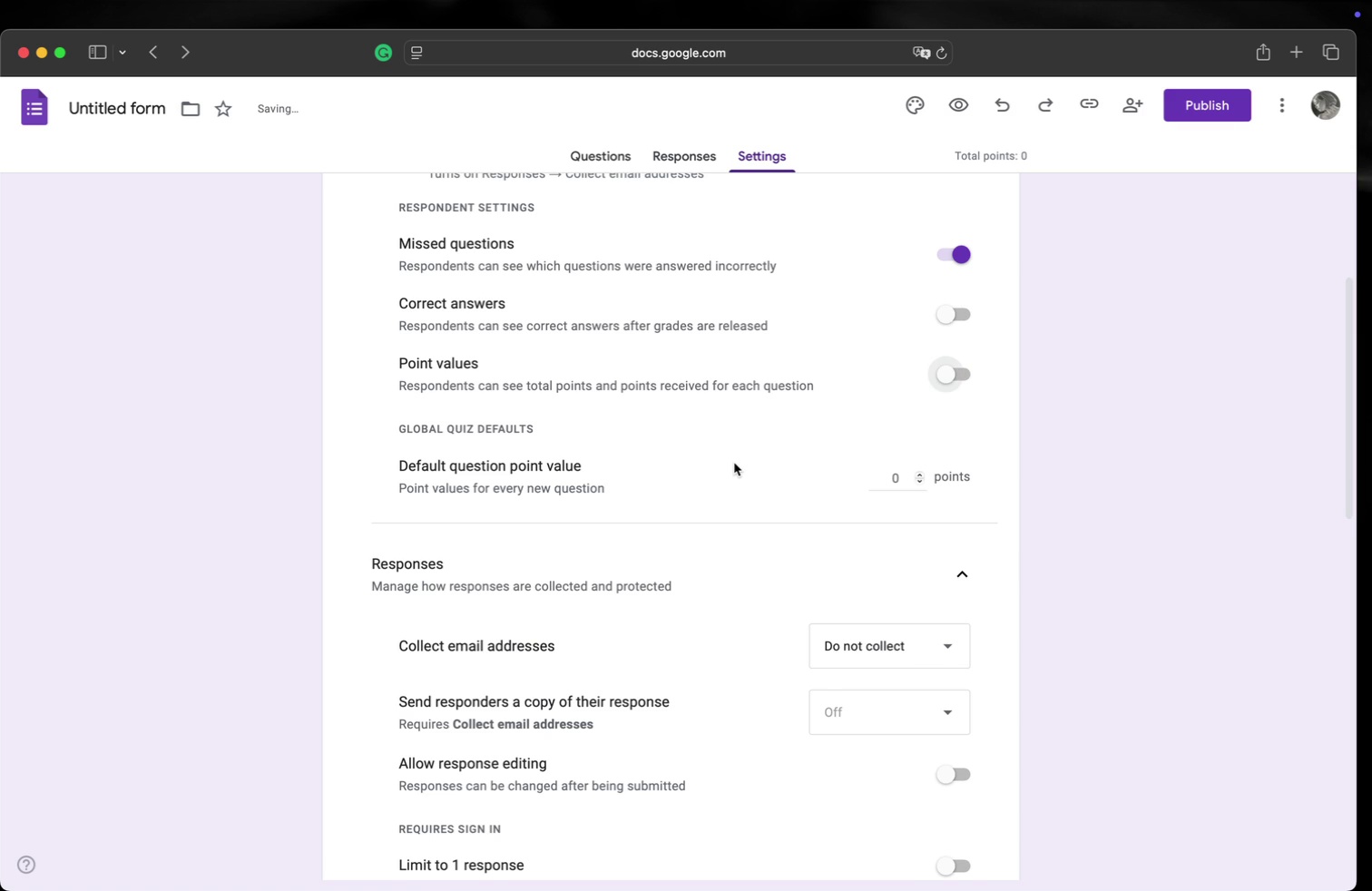 
scroll: coordinate [734, 463], scroll_direction: up, amount: 5.0
 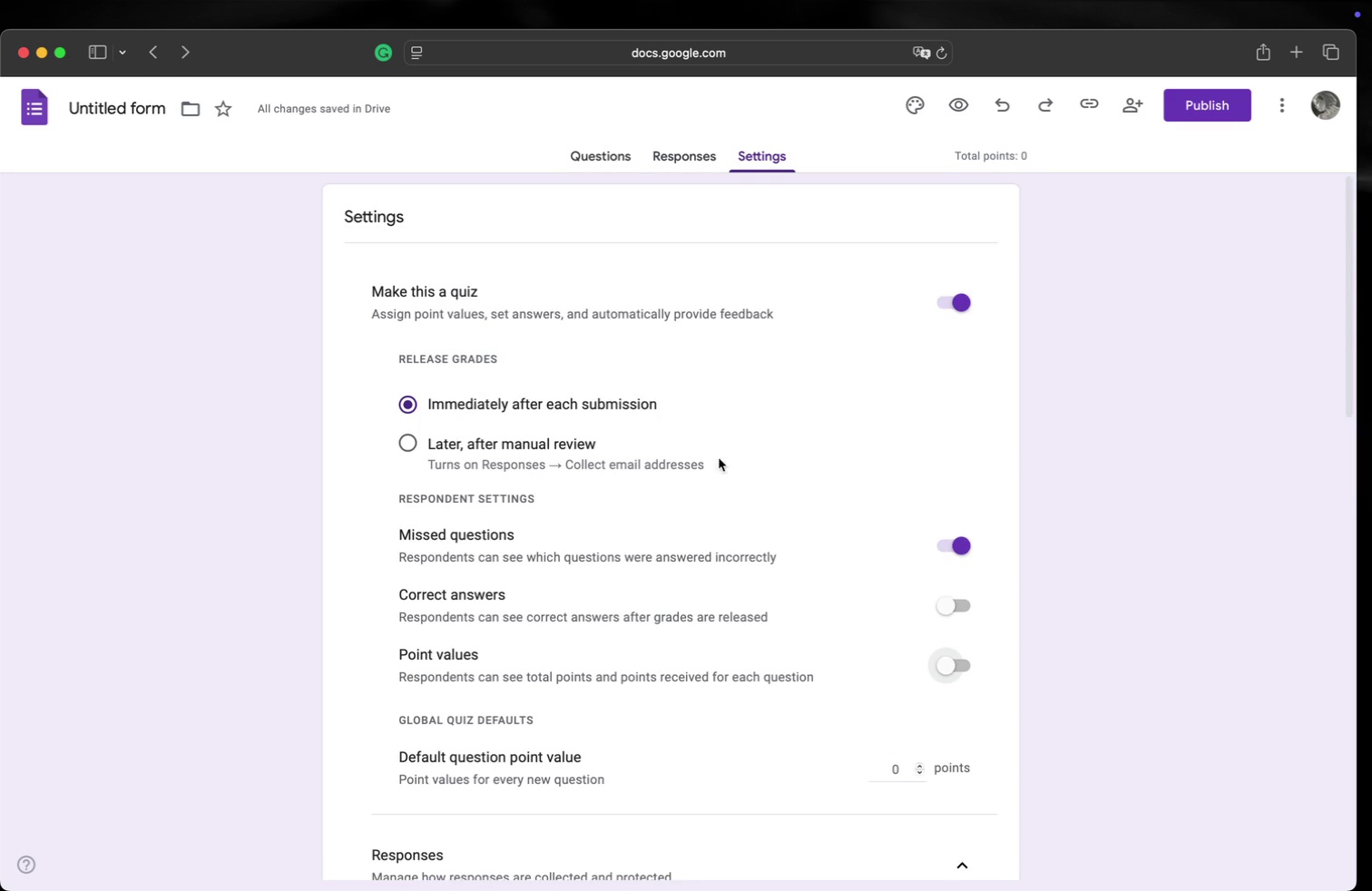 
left_click([946, 552])
 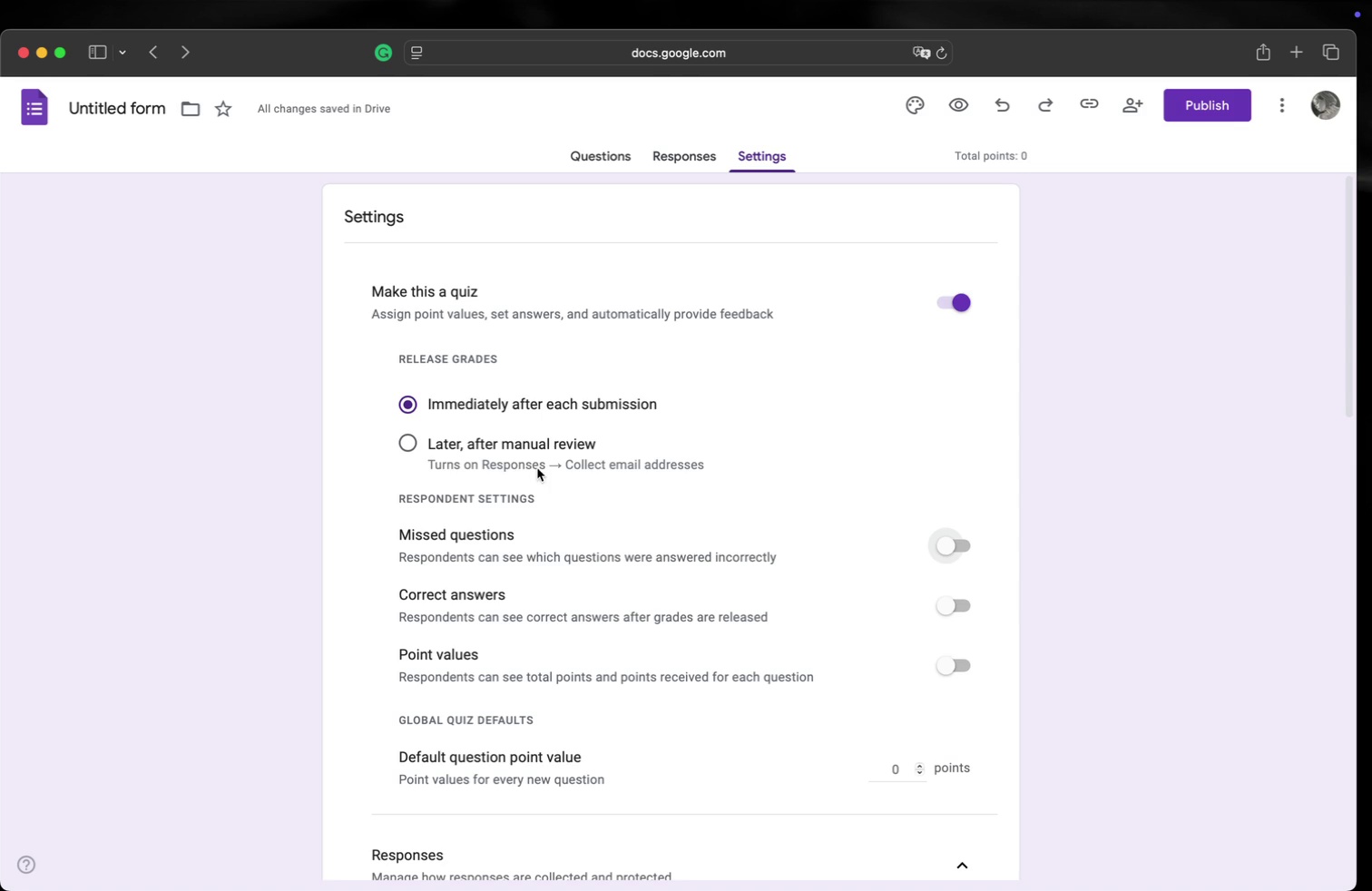 
wait(8.72)
 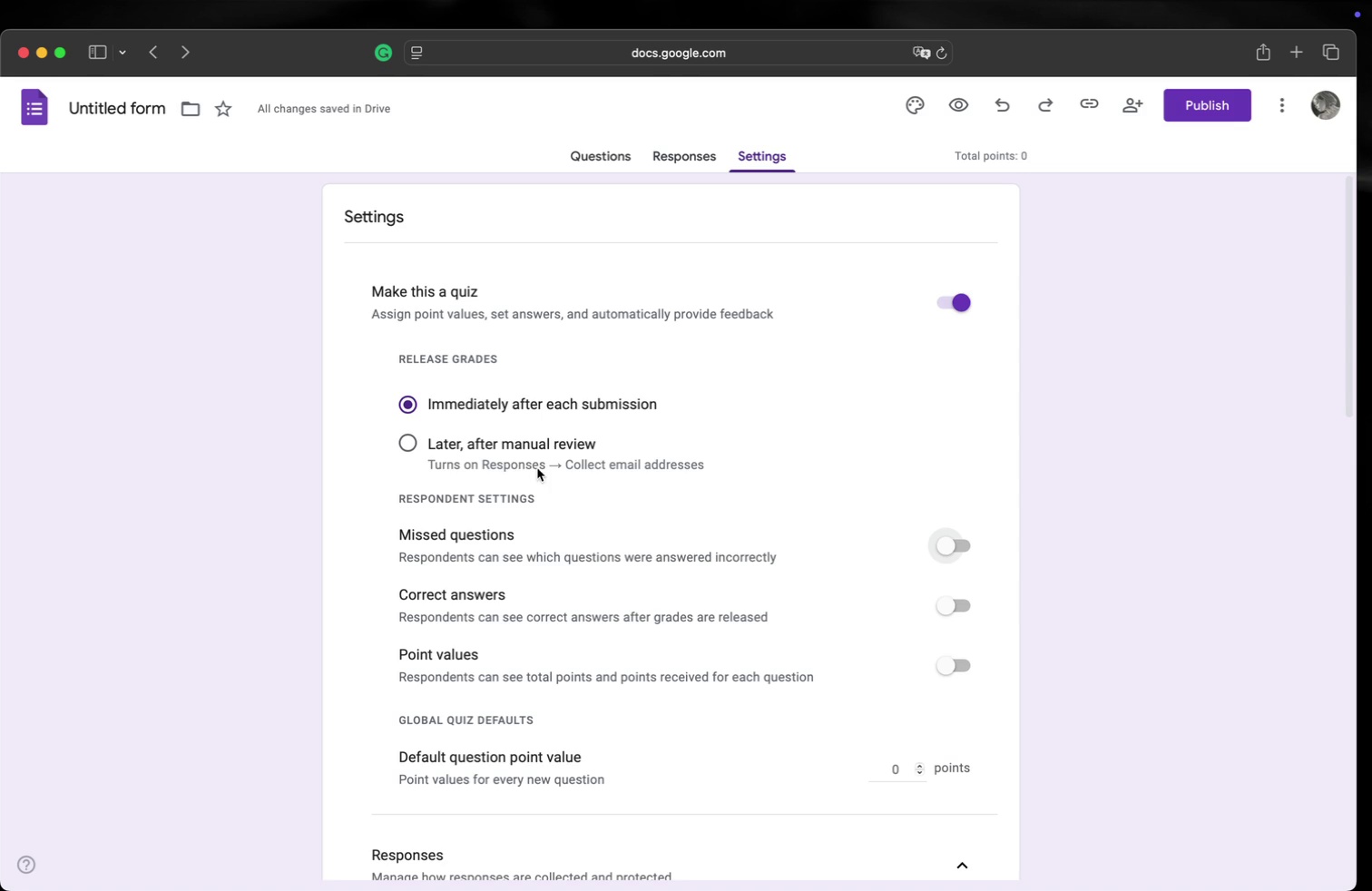 
scroll: coordinate [672, 459], scroll_direction: up, amount: 1.0
 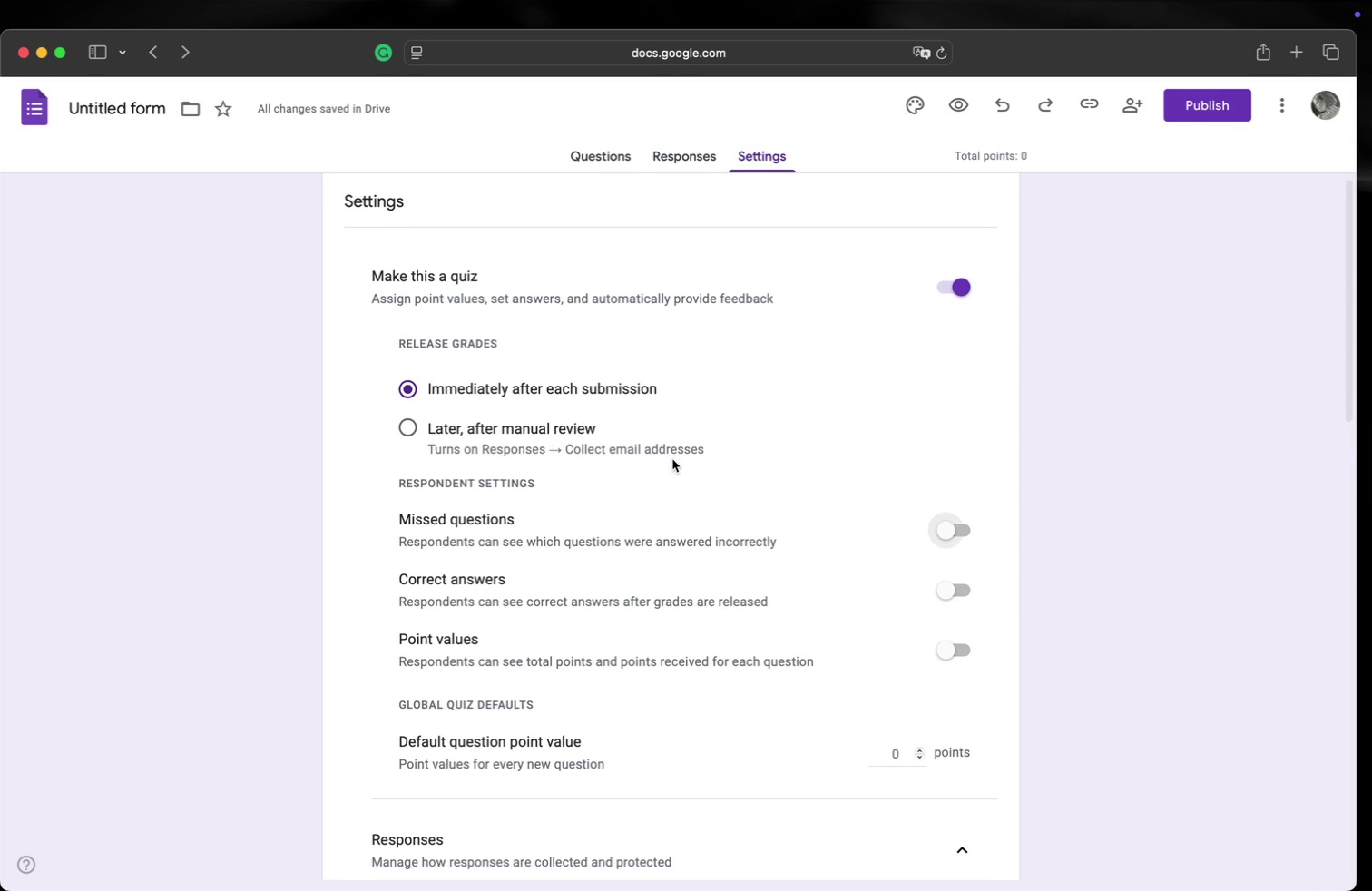 
scroll: coordinate [672, 459], scroll_direction: down, amount: 4.0
 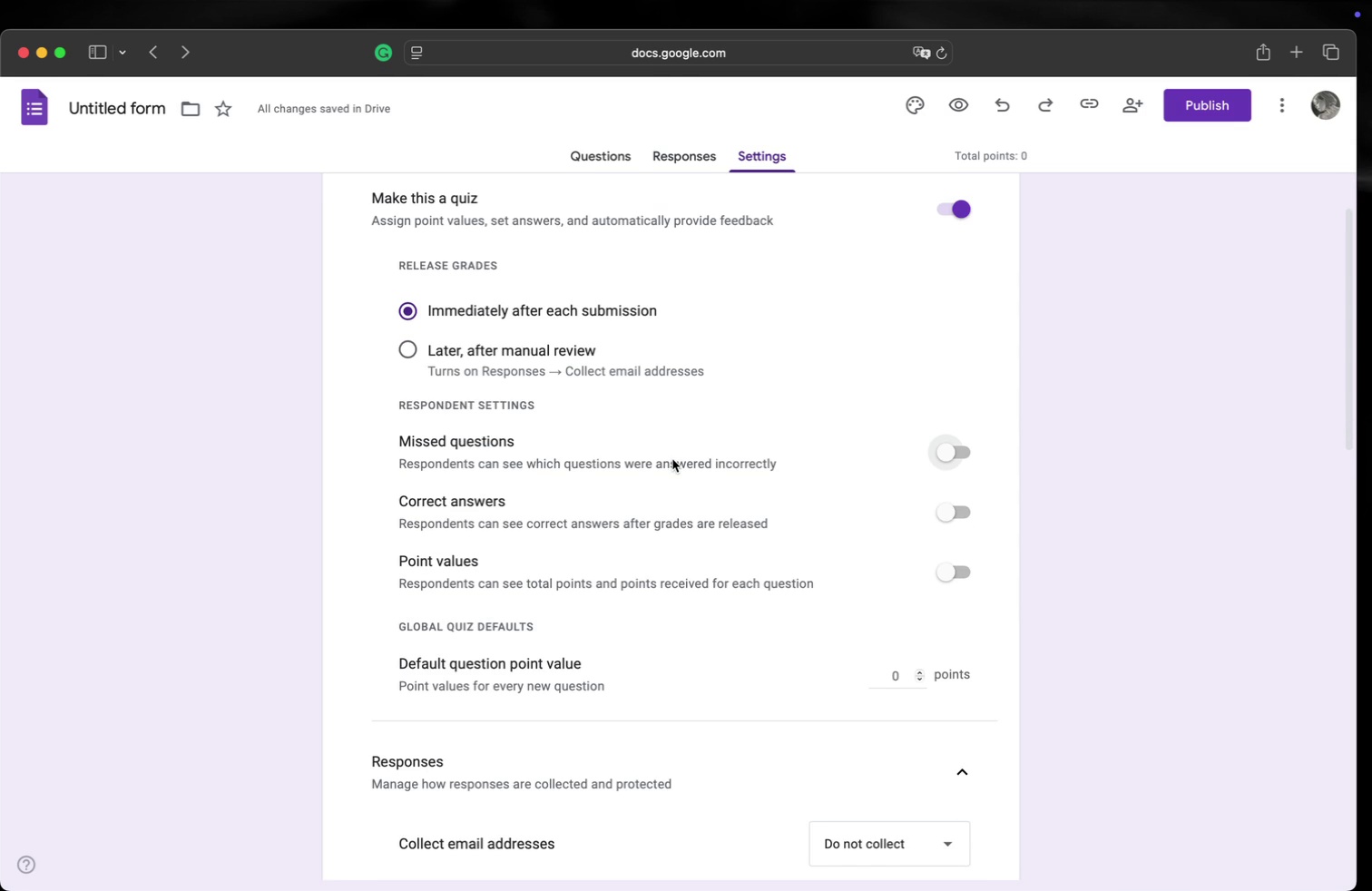 
scroll: coordinate [672, 459], scroll_direction: up, amount: 3.0
 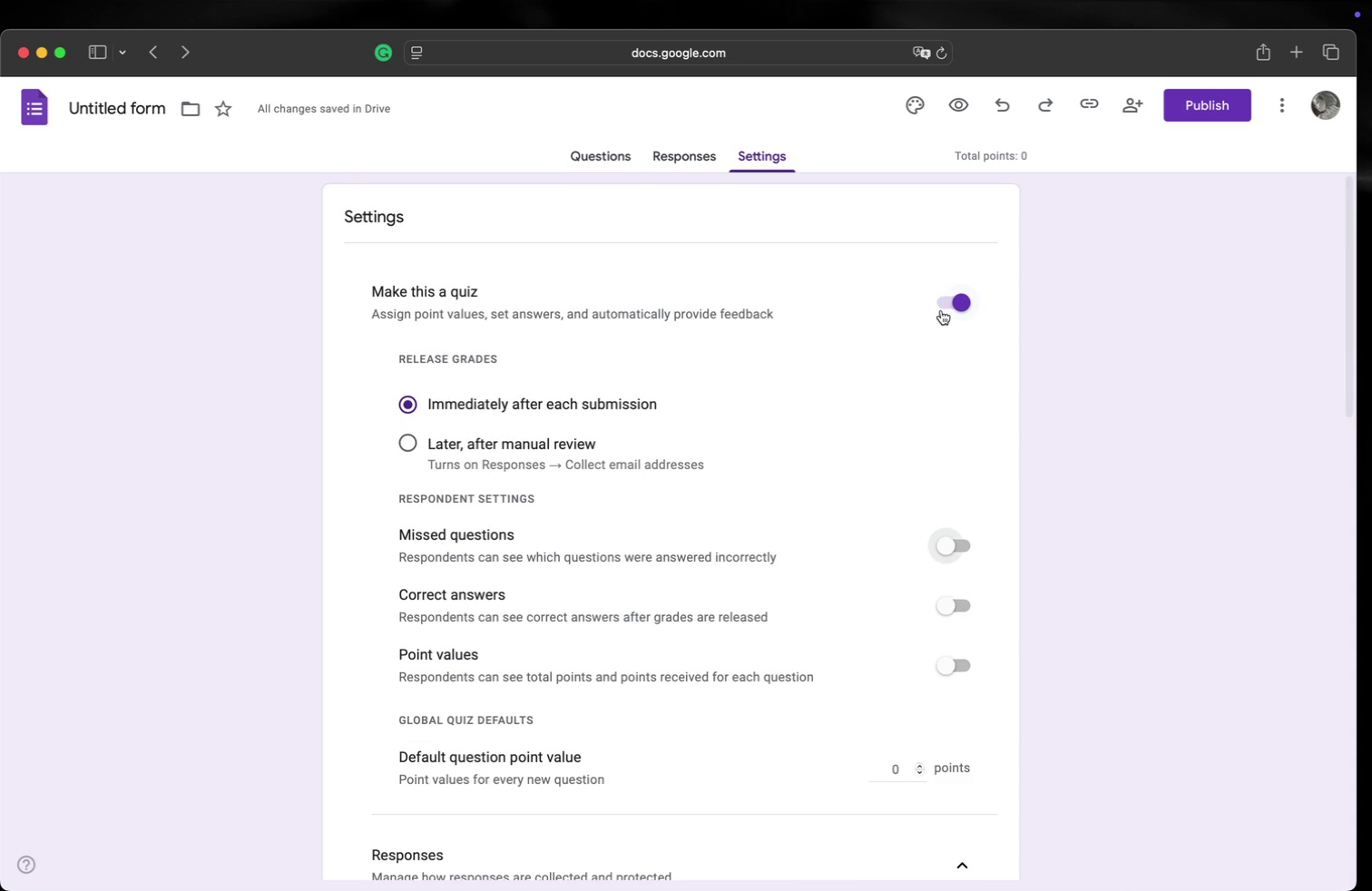 
left_click([945, 306])
 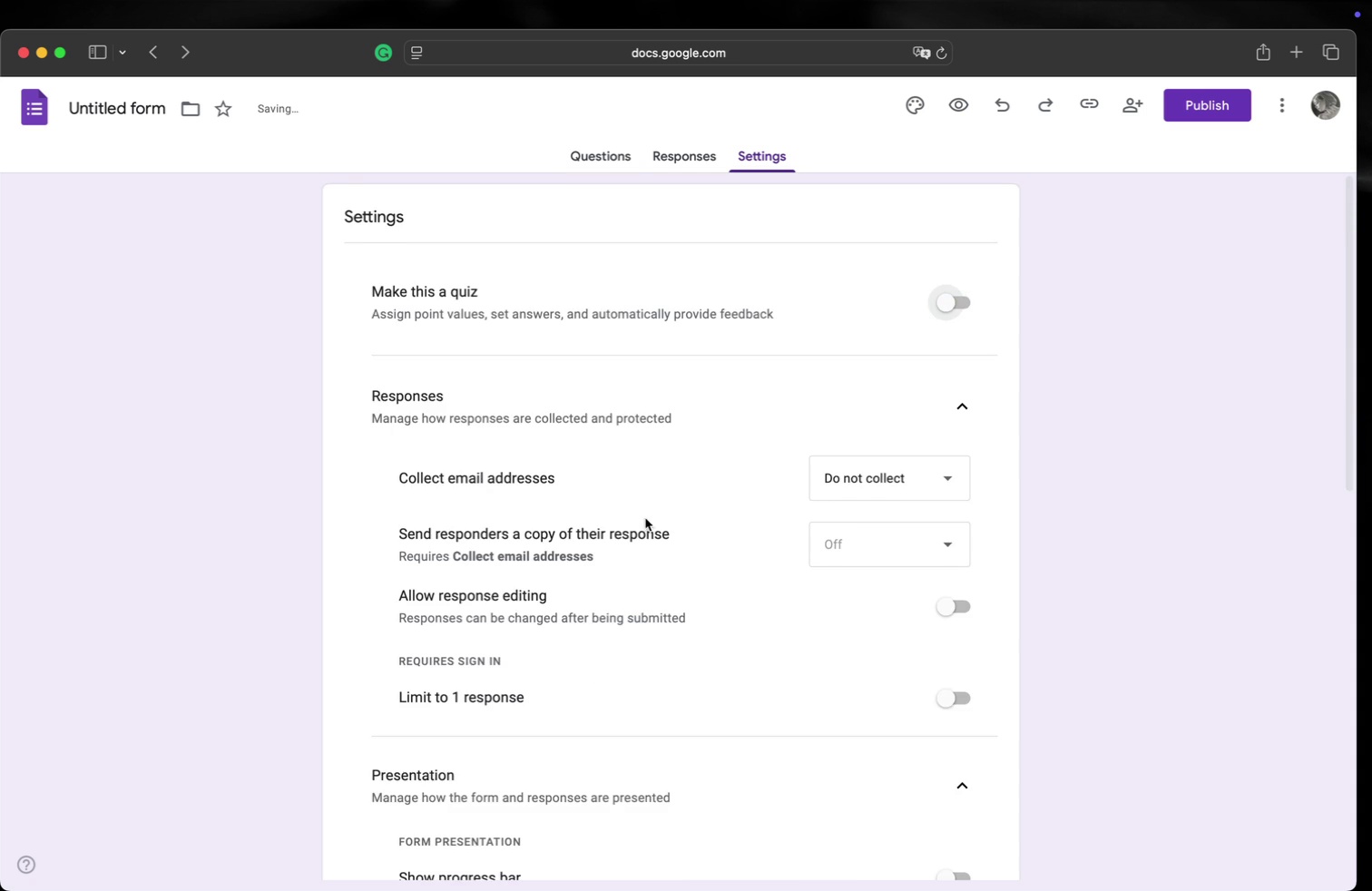 
scroll: coordinate [645, 517], scroll_direction: down, amount: 2.0
 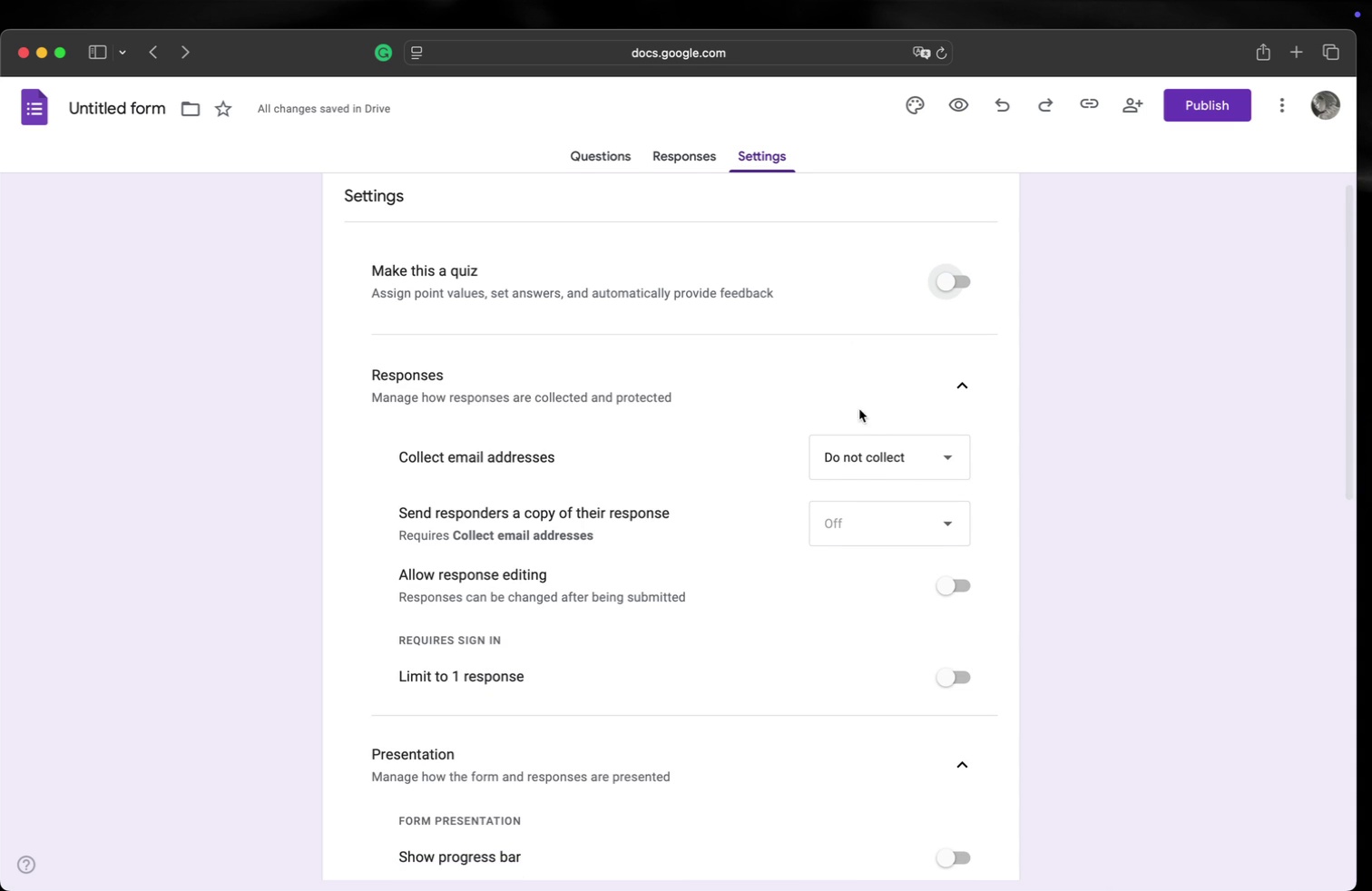 
wait(16.69)
 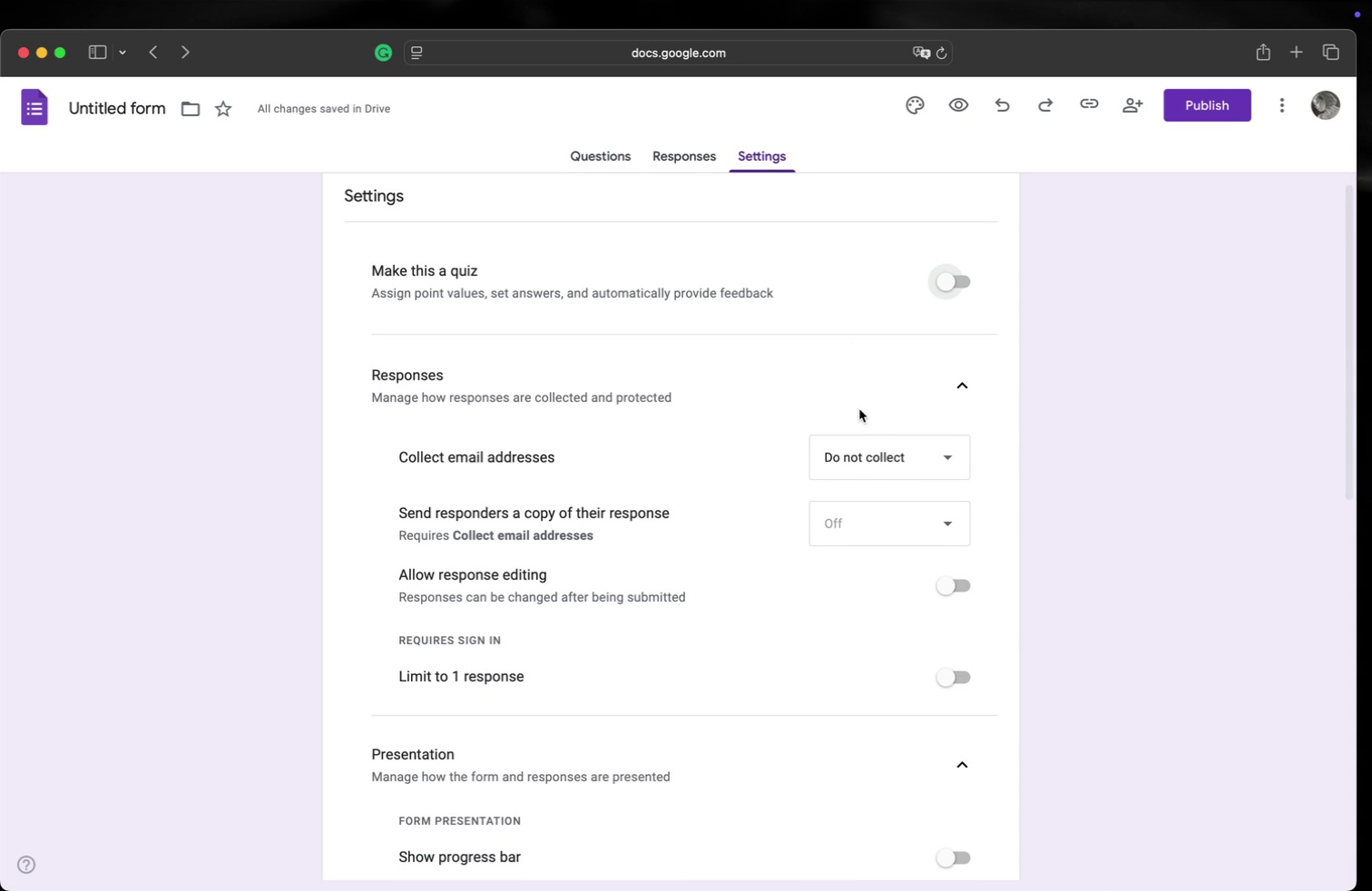 
scroll: coordinate [841, 465], scroll_direction: down, amount: 6.0
 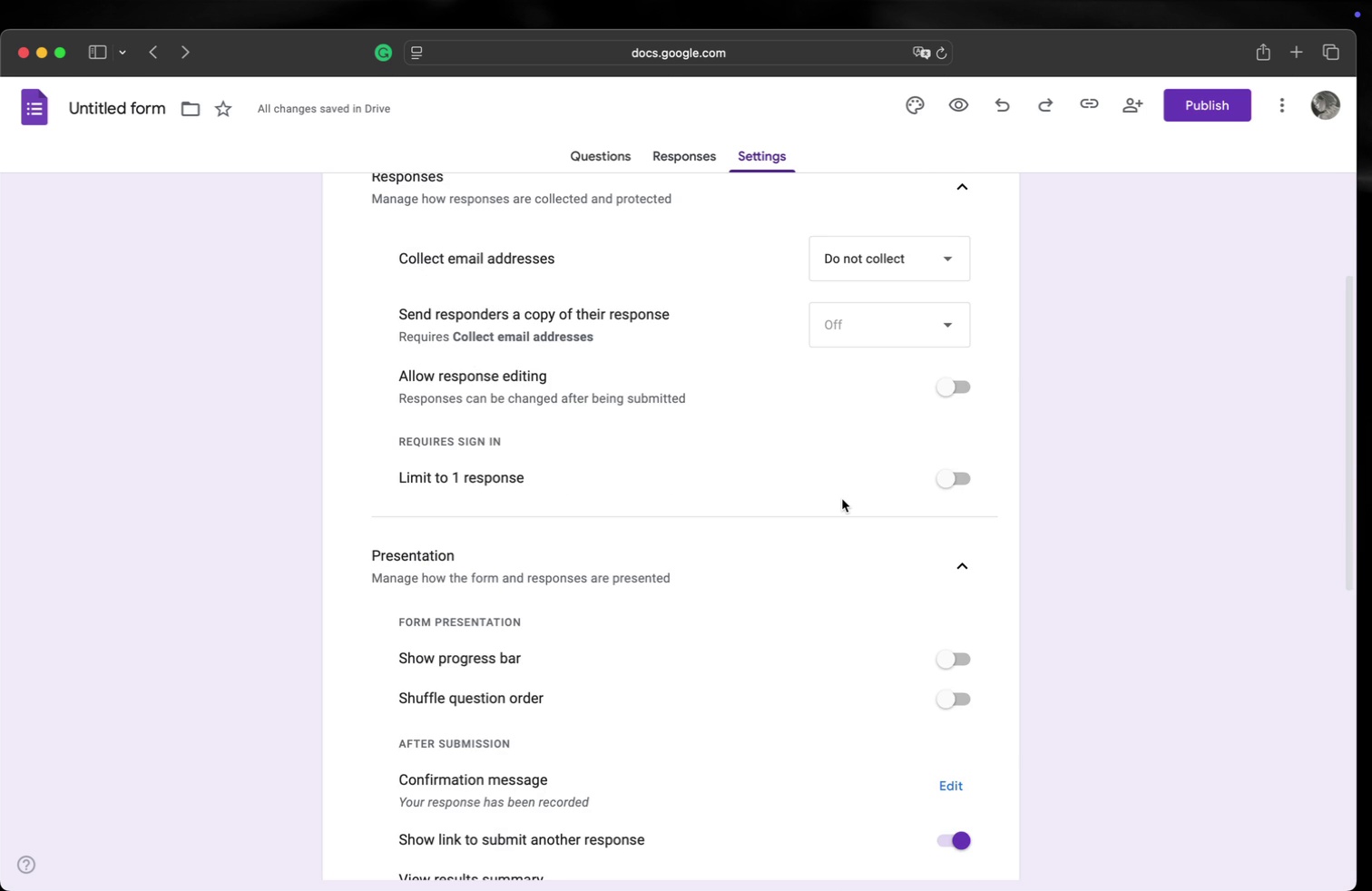 
wait(8.06)
 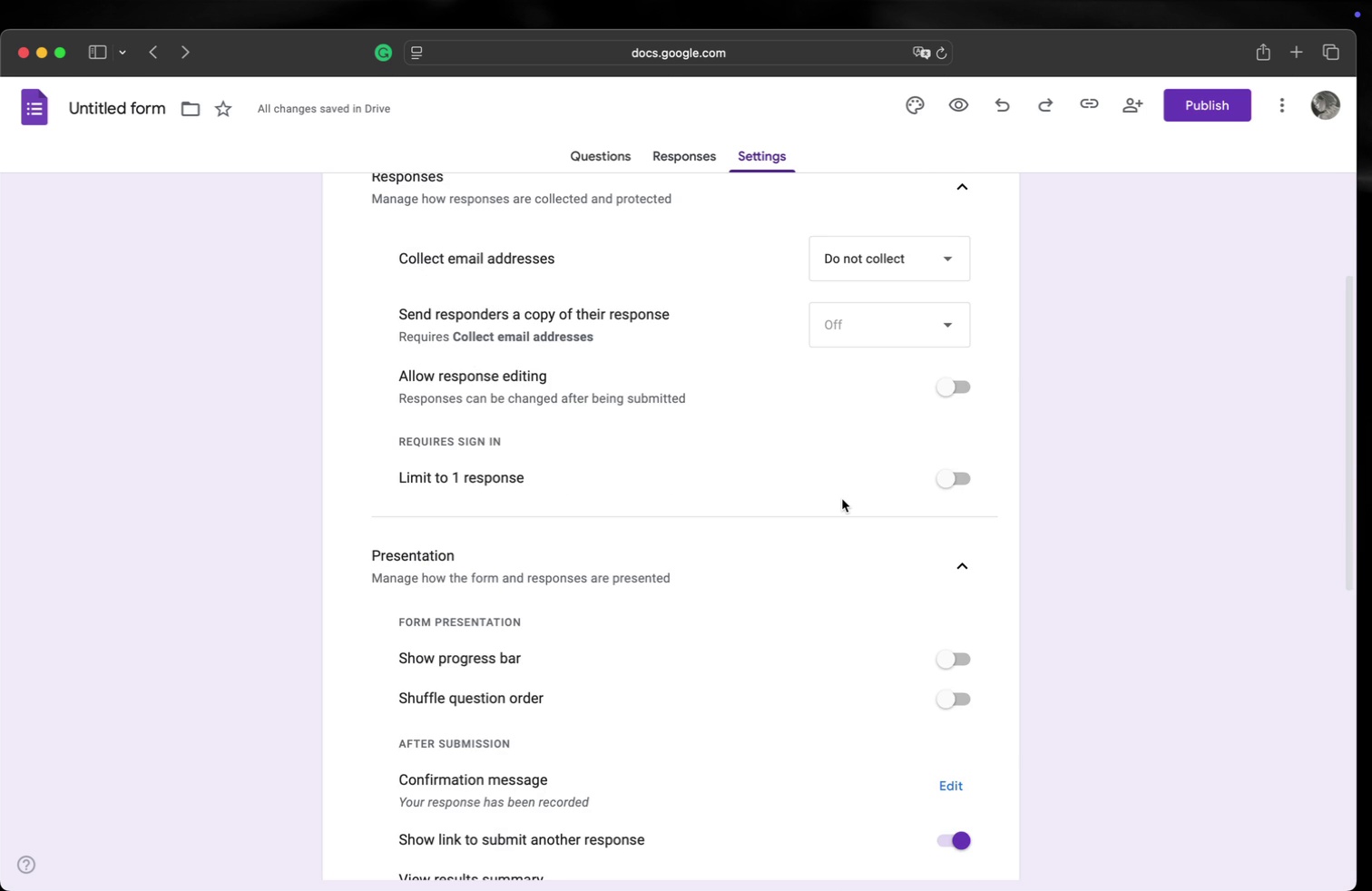 
scroll: coordinate [851, 491], scroll_direction: down, amount: 20.0
 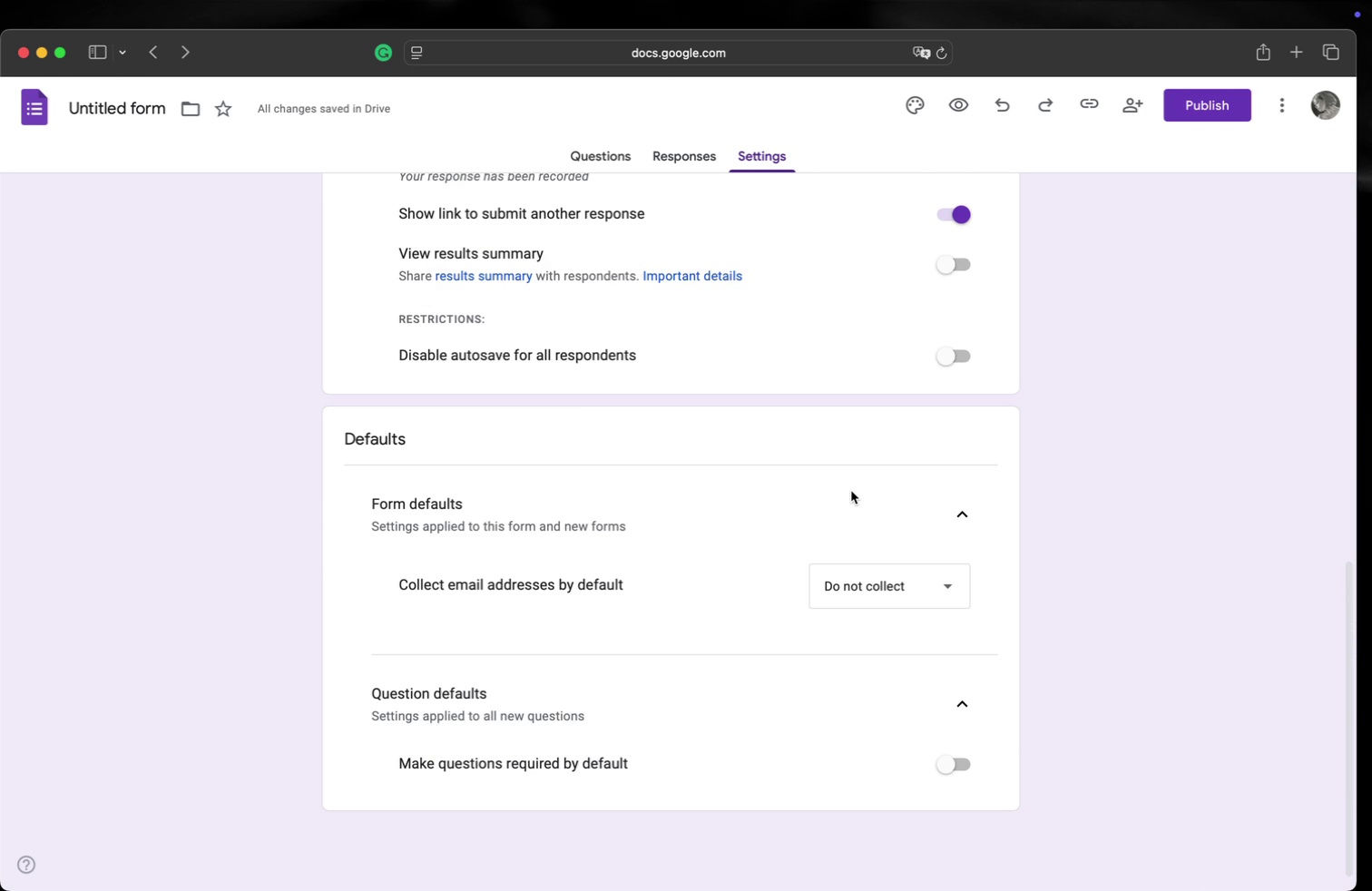 
scroll: coordinate [851, 491], scroll_direction: up, amount: 6.0
 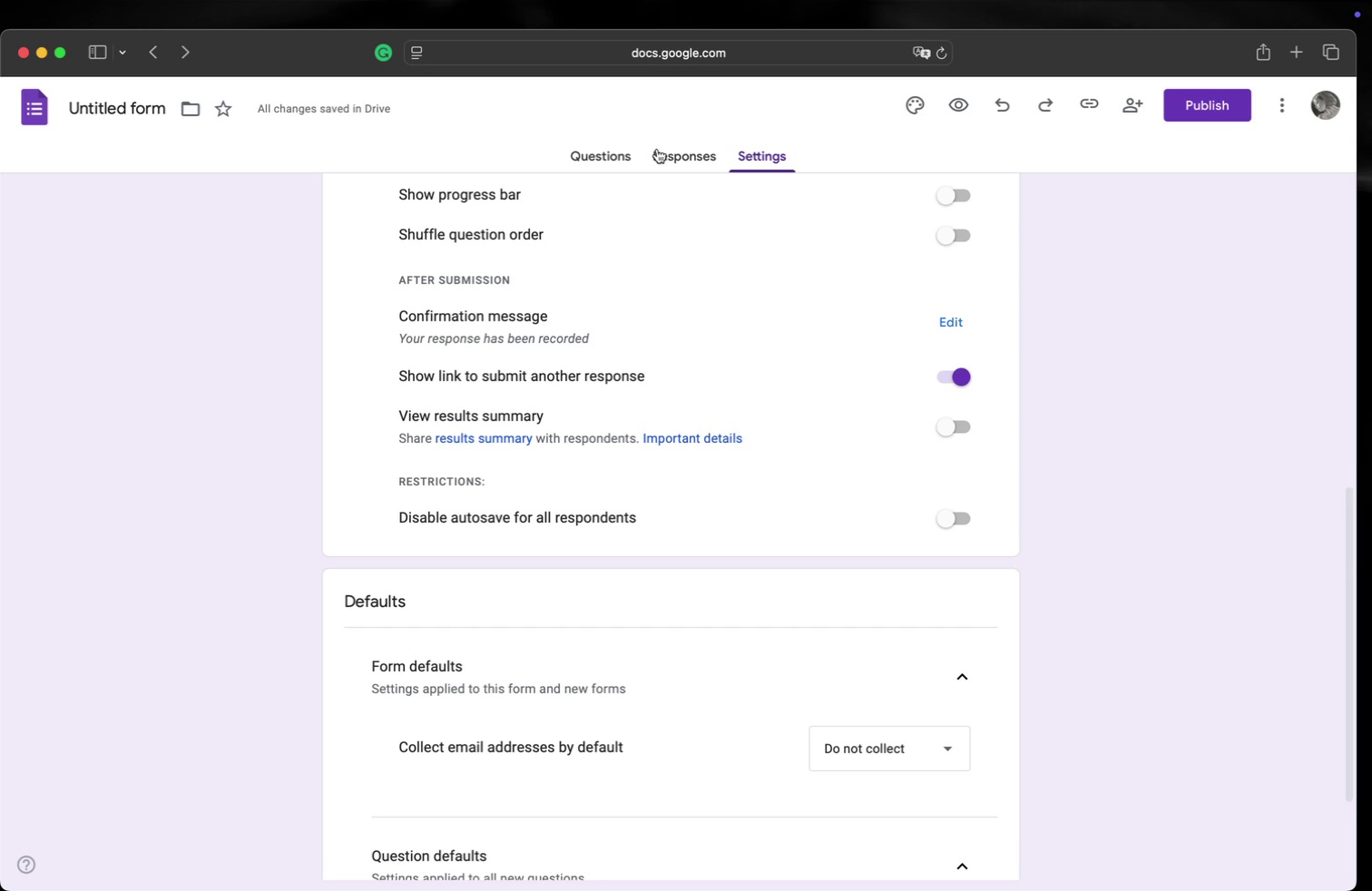 
left_click([660, 152])
 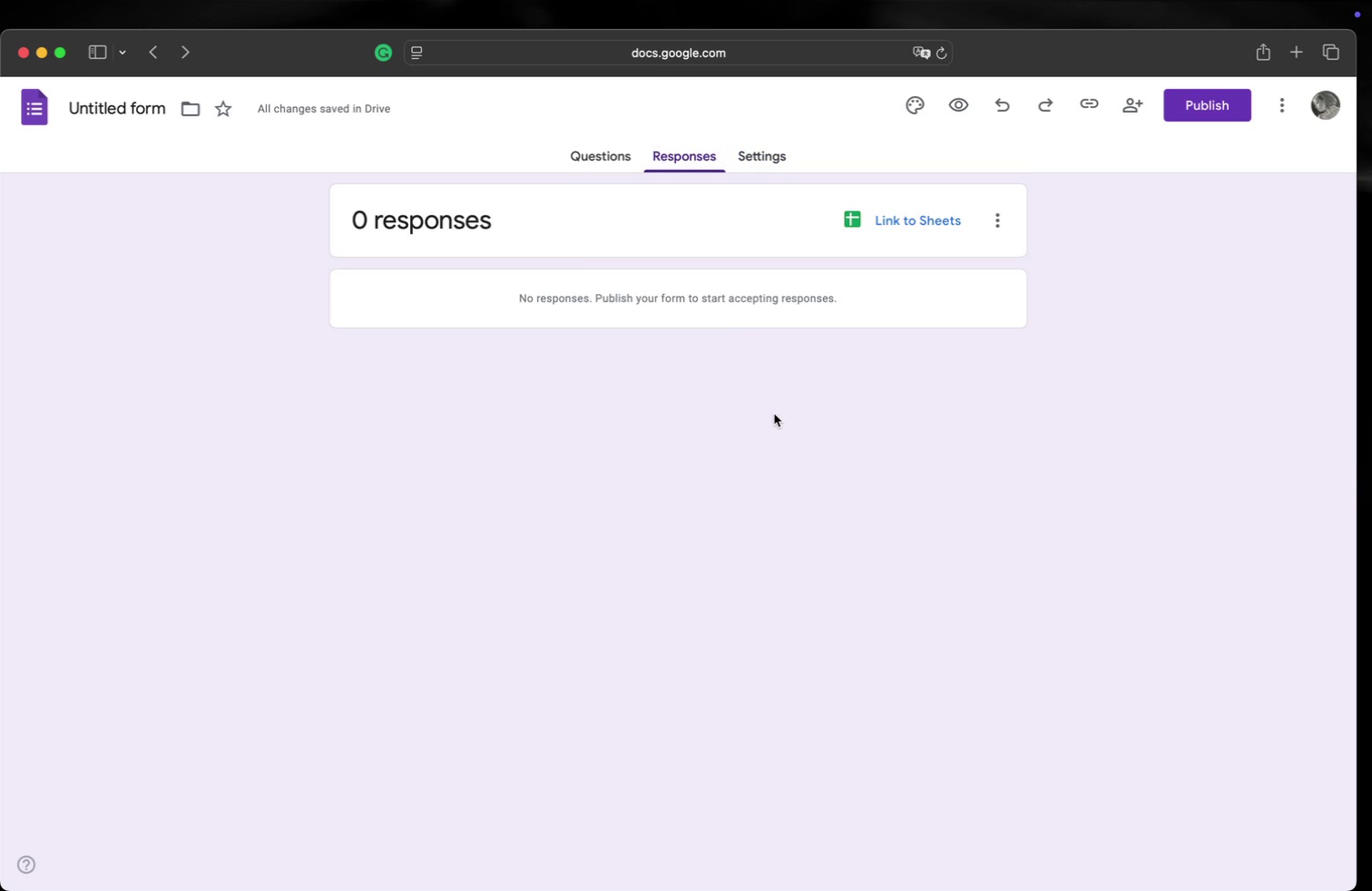 
scroll: coordinate [774, 414], scroll_direction: down, amount: 2.0
 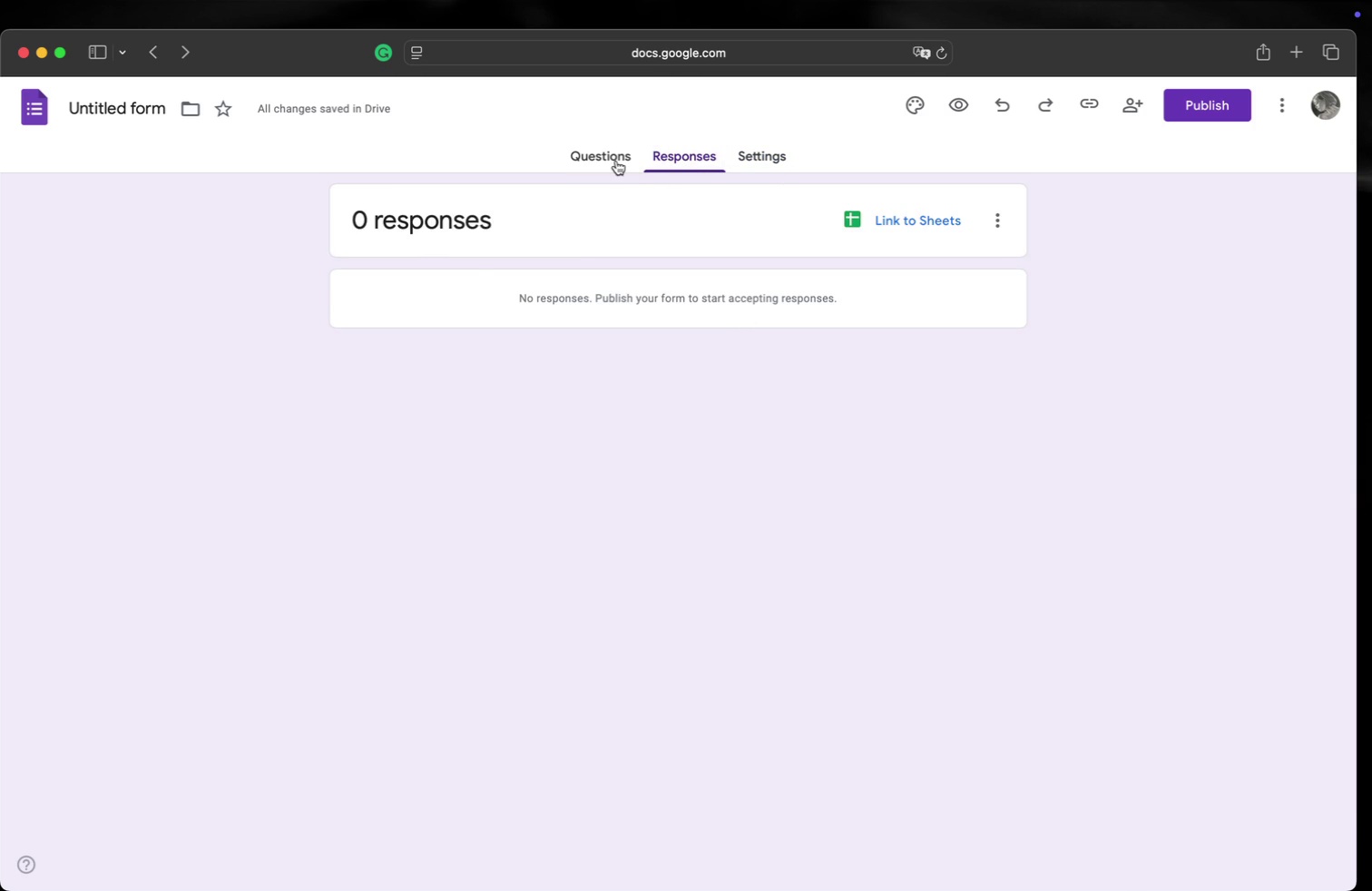 
left_click([616, 161])
 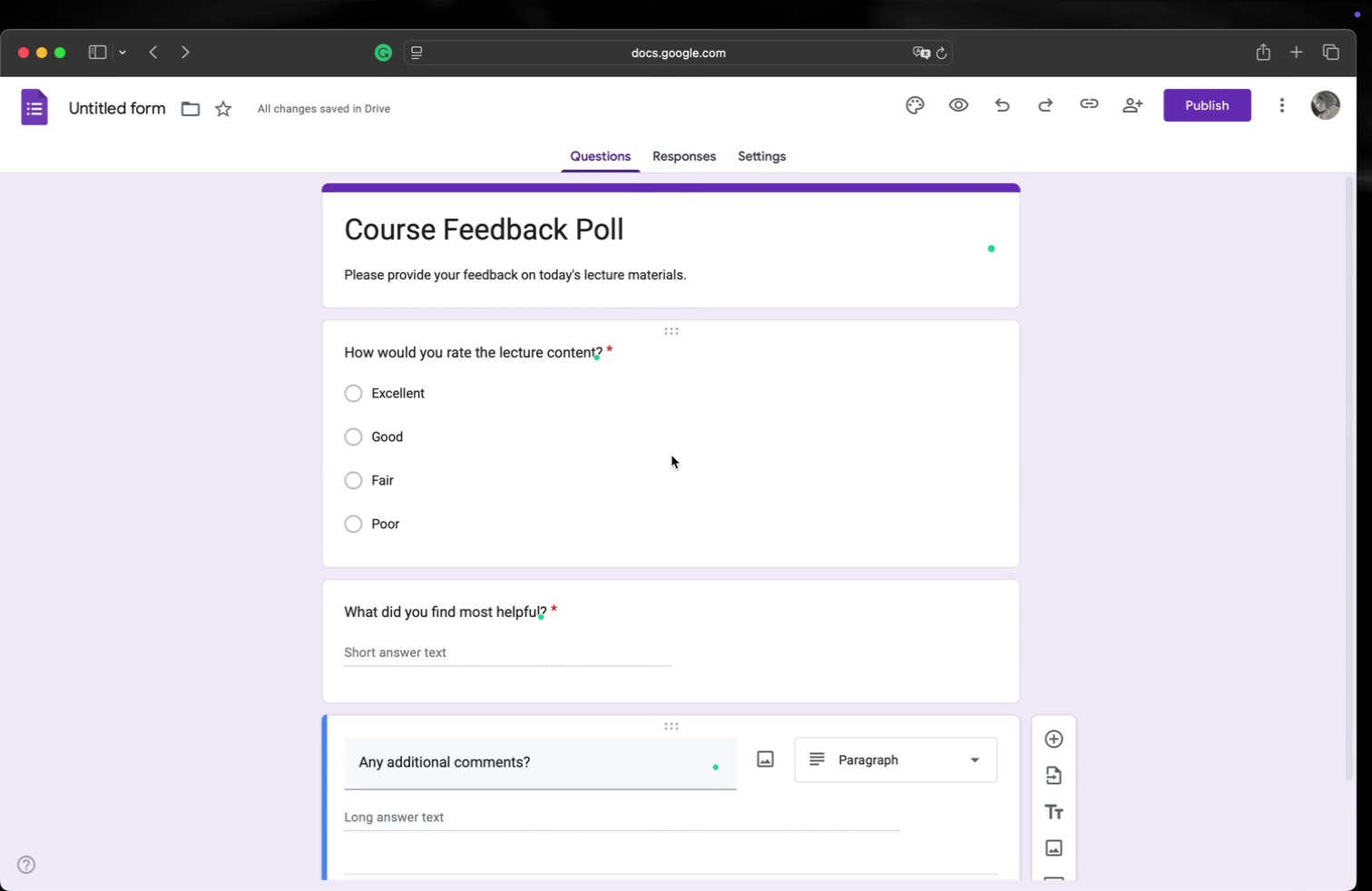 
scroll: coordinate [671, 455], scroll_direction: up, amount: 6.0
 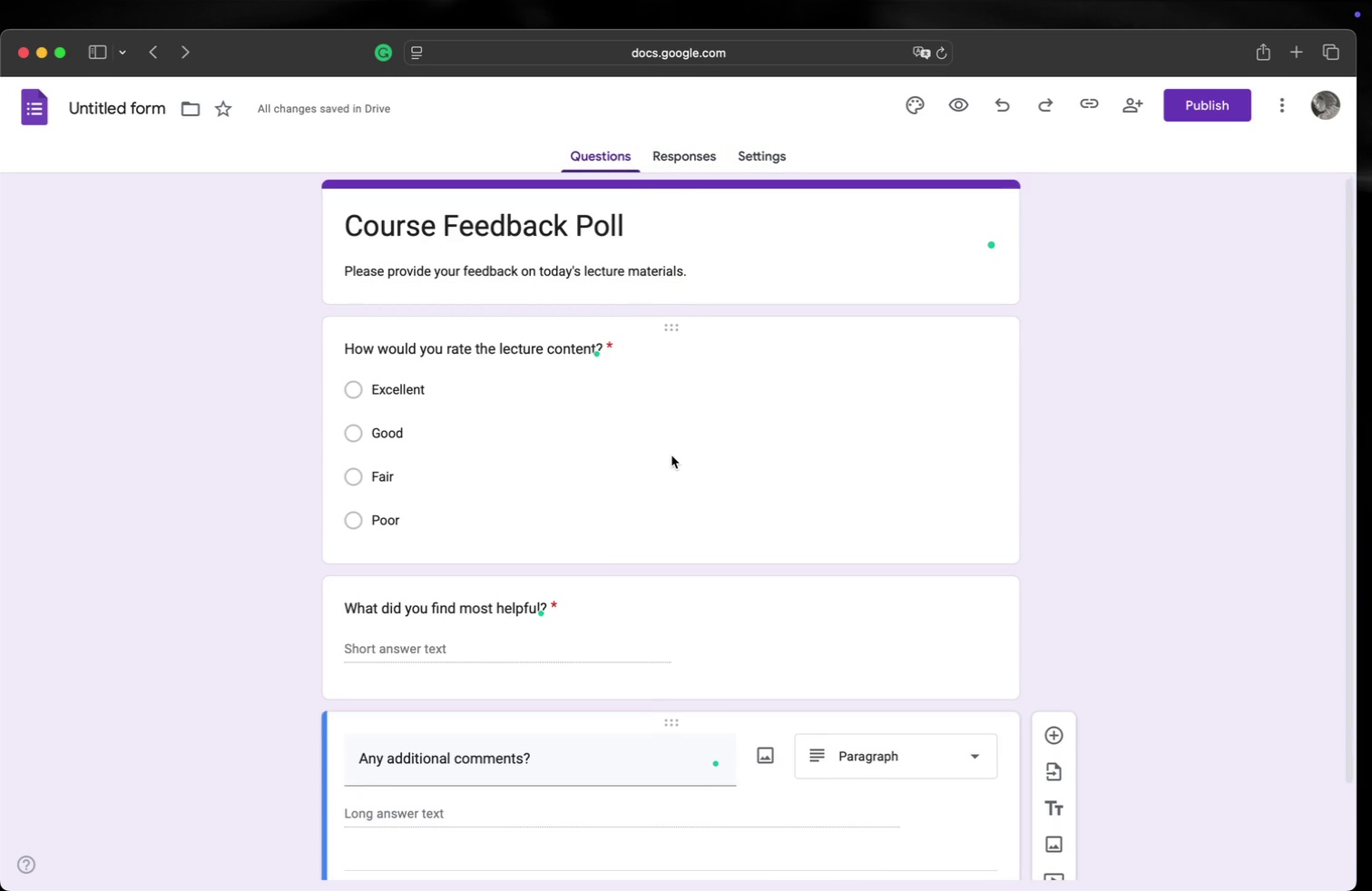 
scroll: coordinate [672, 455], scroll_direction: down, amount: 12.0
 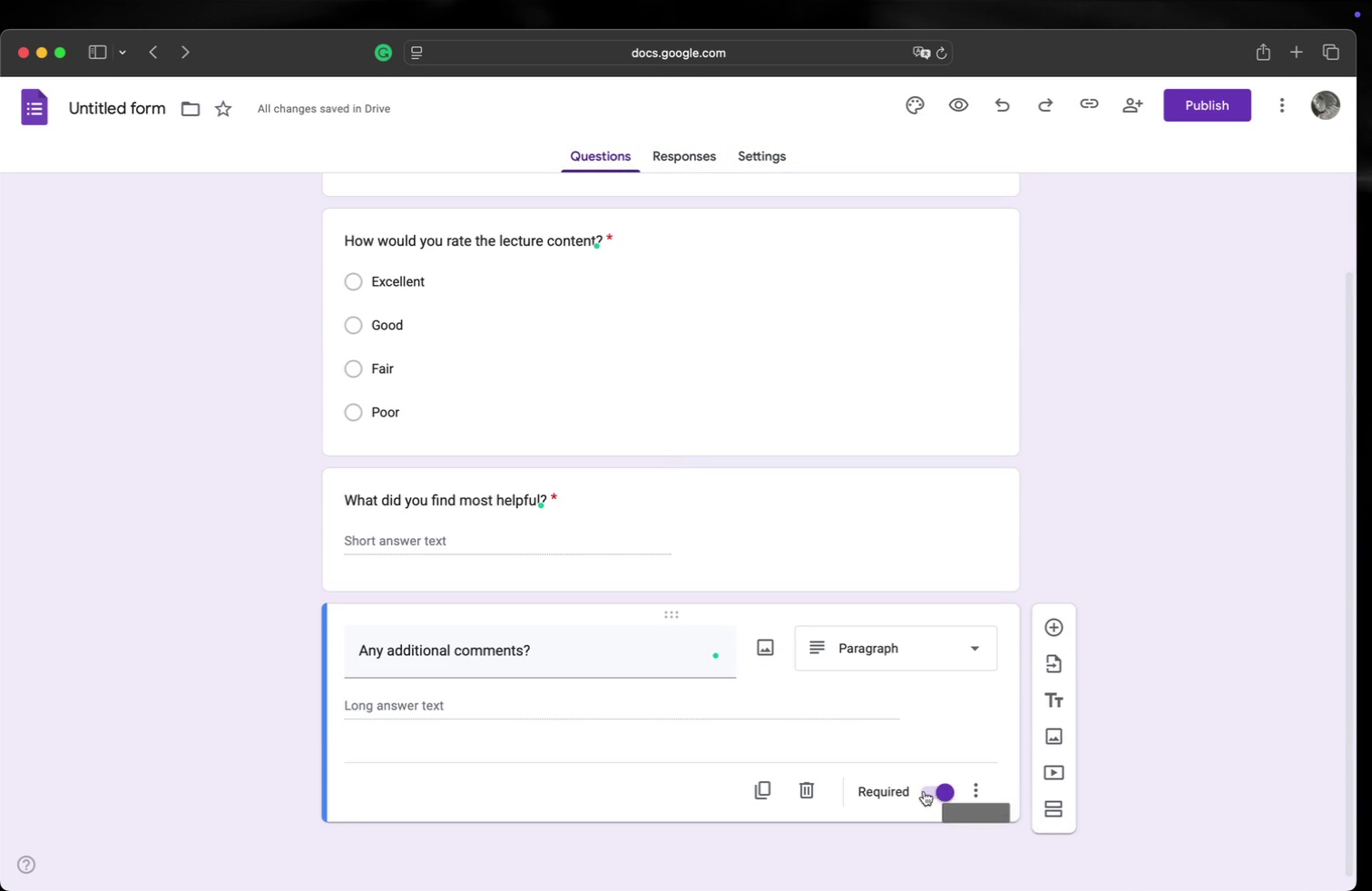 
left_click([941, 791])
 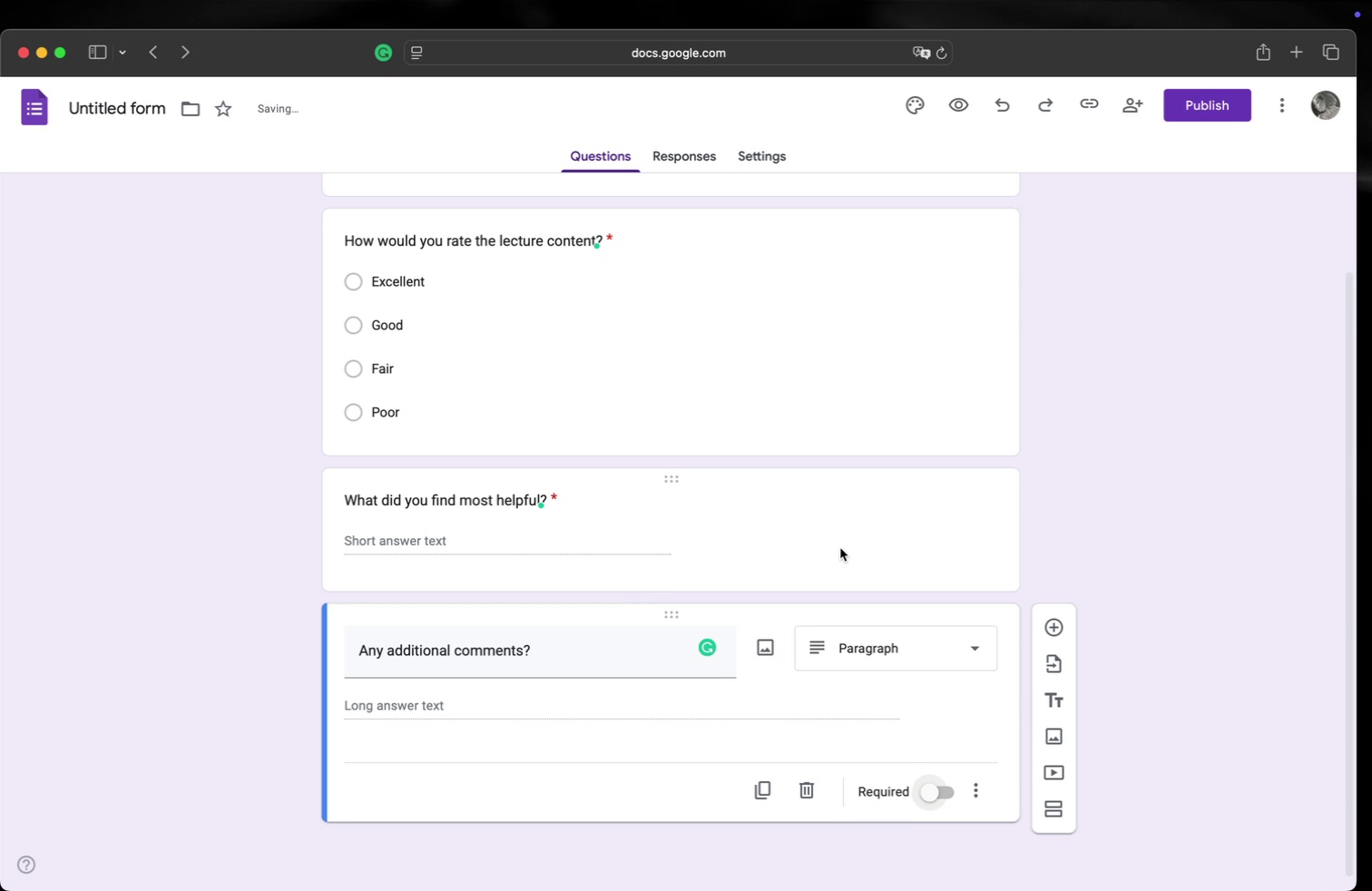 
scroll: coordinate [741, 469], scroll_direction: up, amount: 32.0
 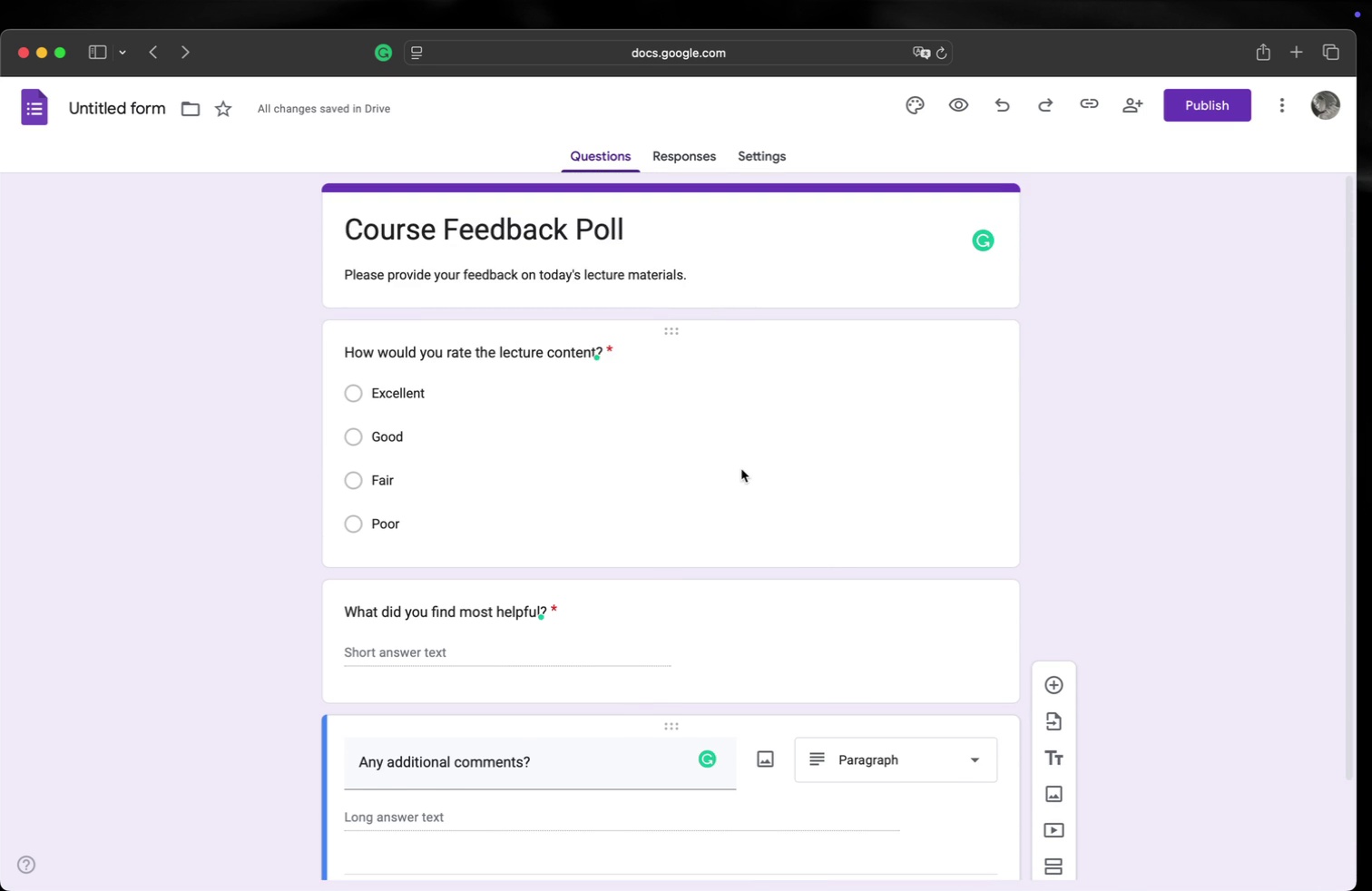 
scroll: coordinate [741, 469], scroll_direction: down, amount: 1.0
 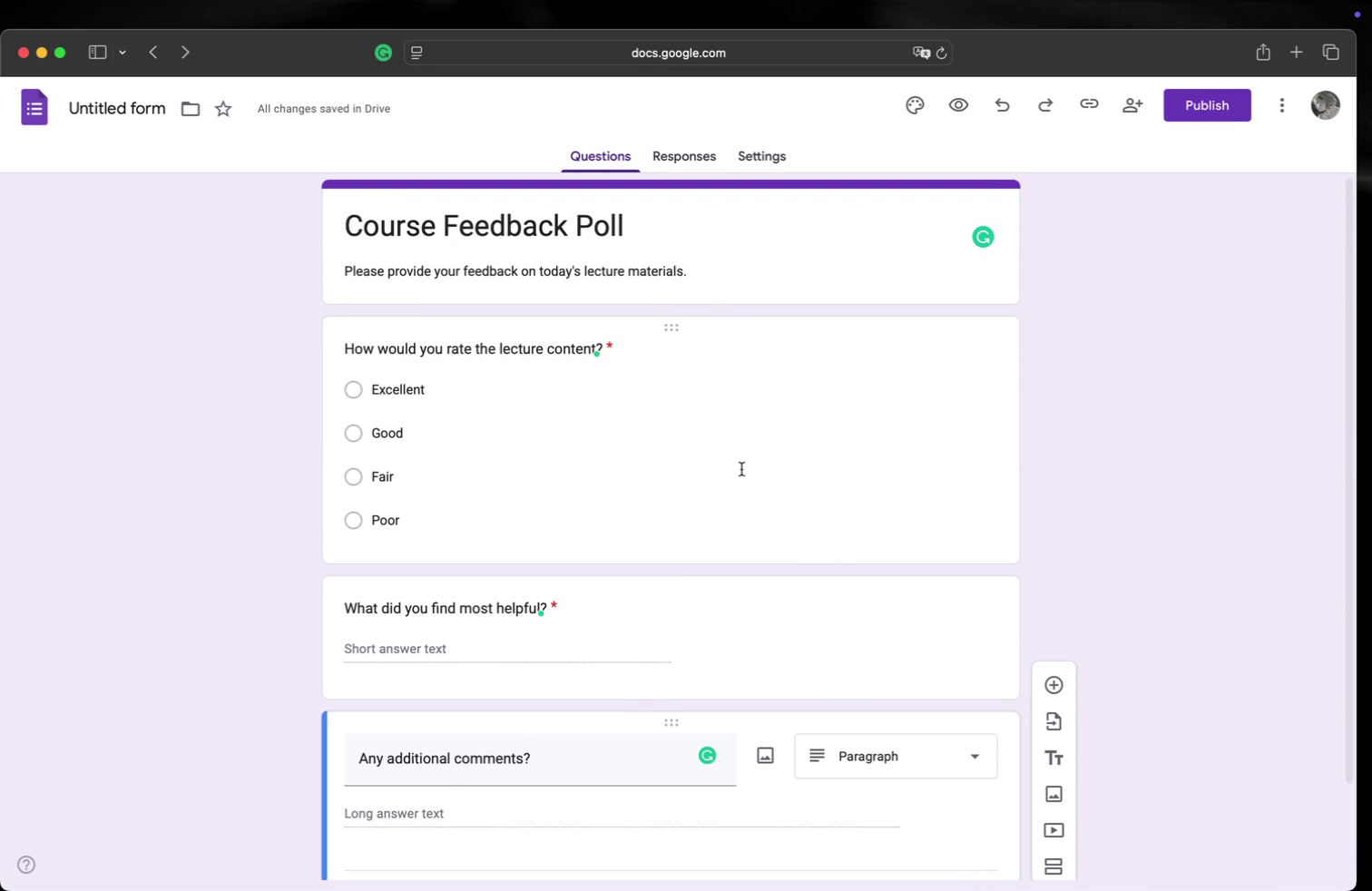 
scroll: coordinate [741, 467], scroll_direction: up, amount: 10.0
 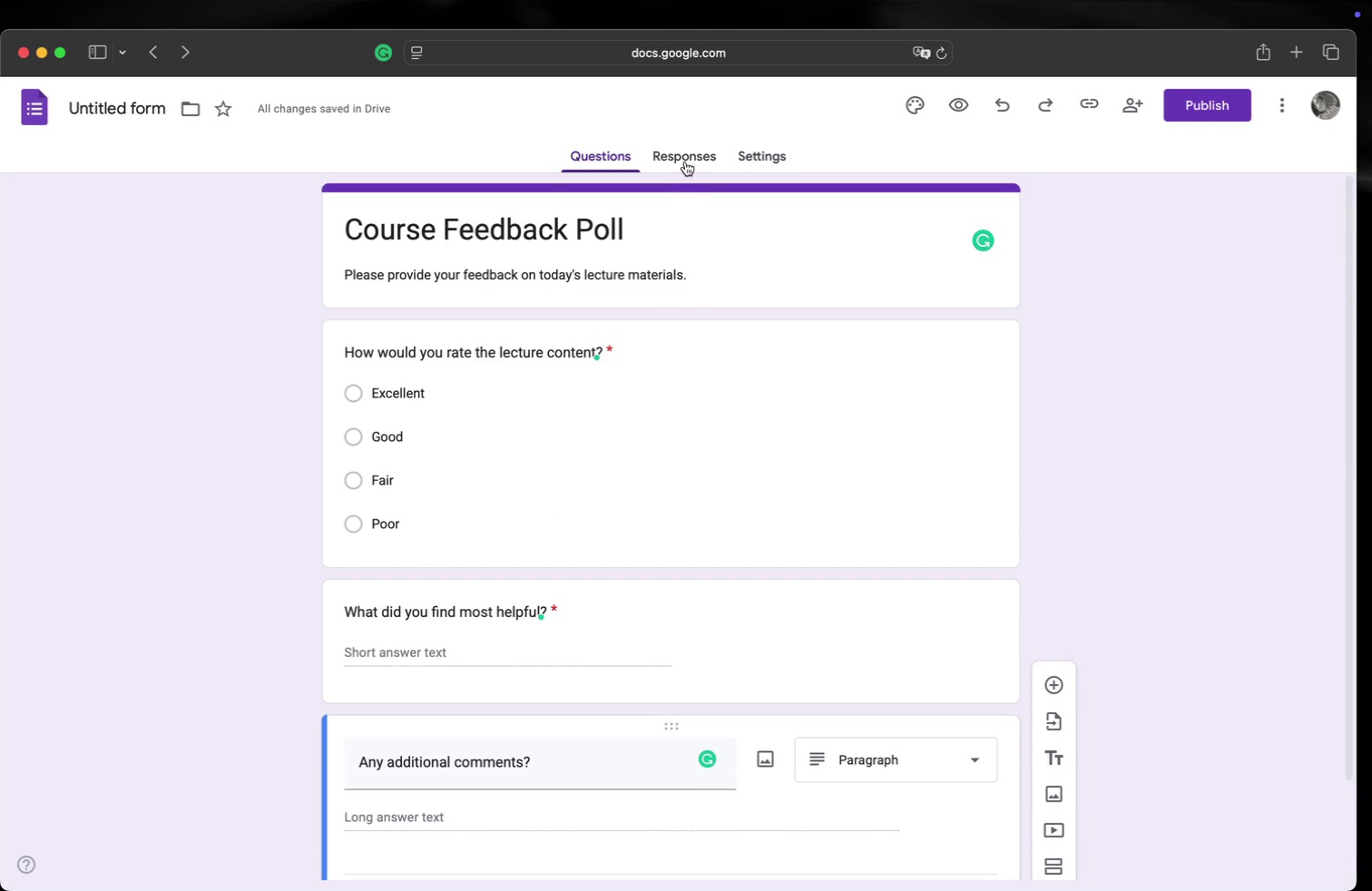 
left_click([685, 162])
 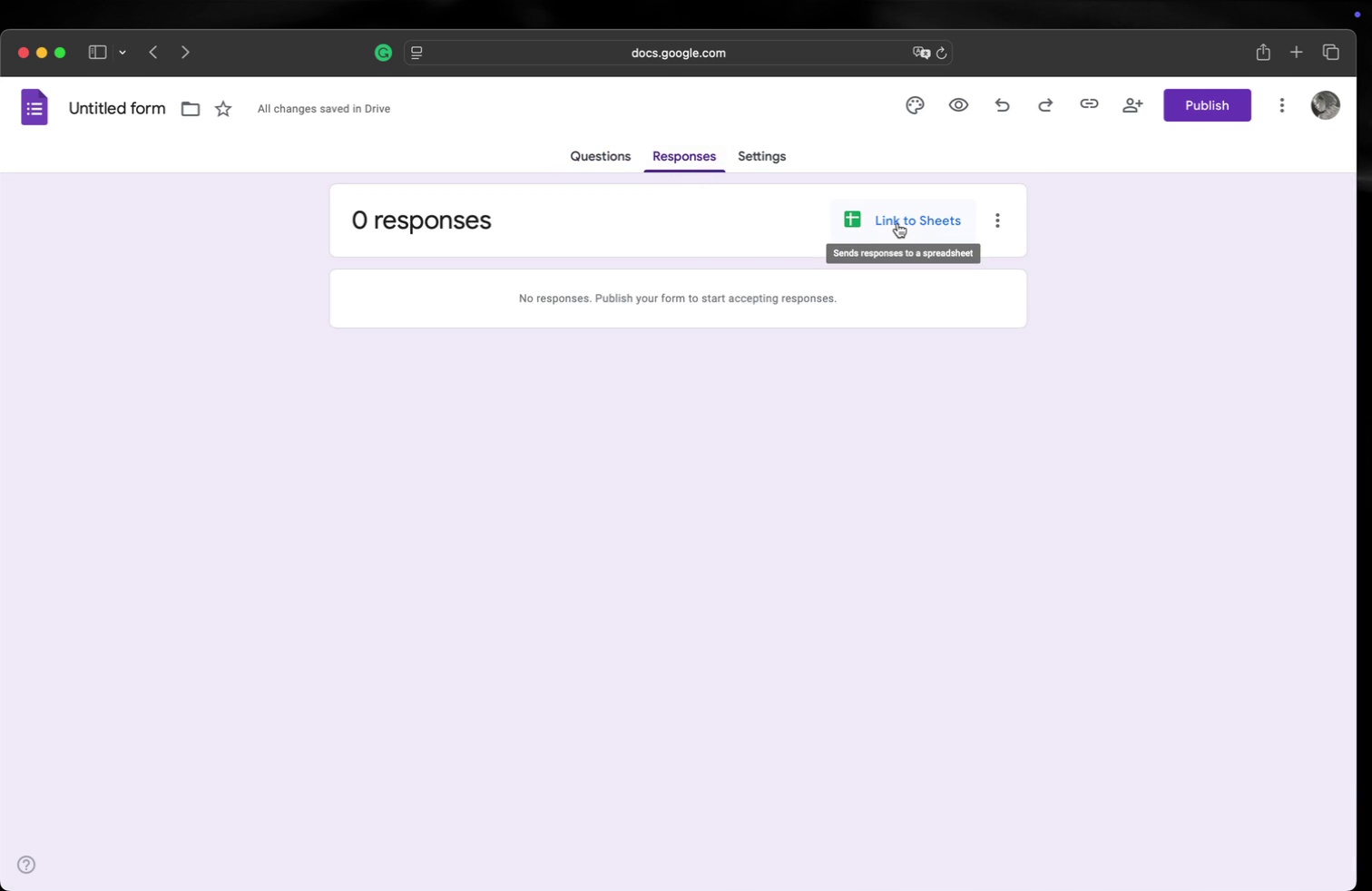 
left_click([897, 223])
 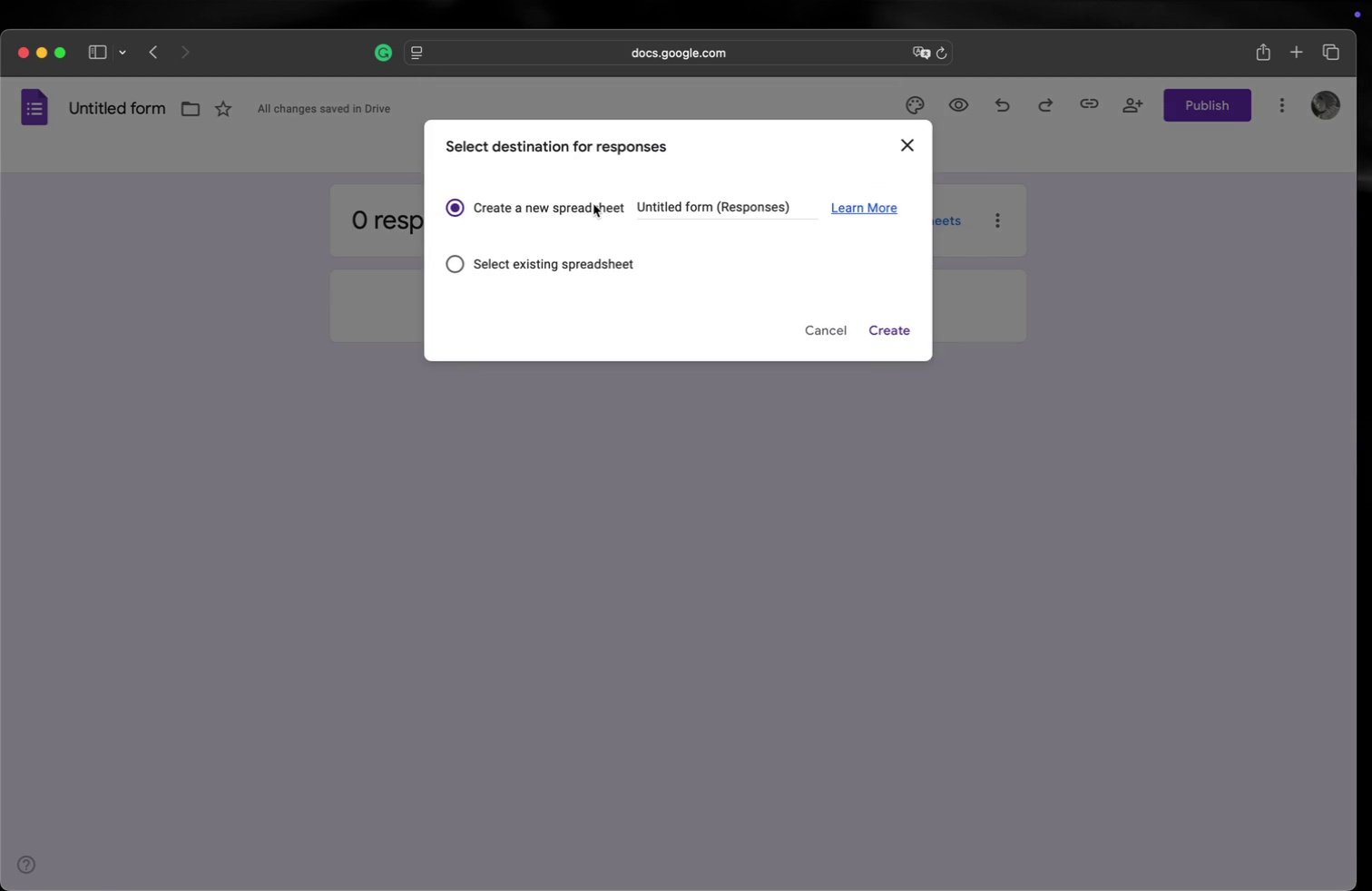 
wait(5.9)
 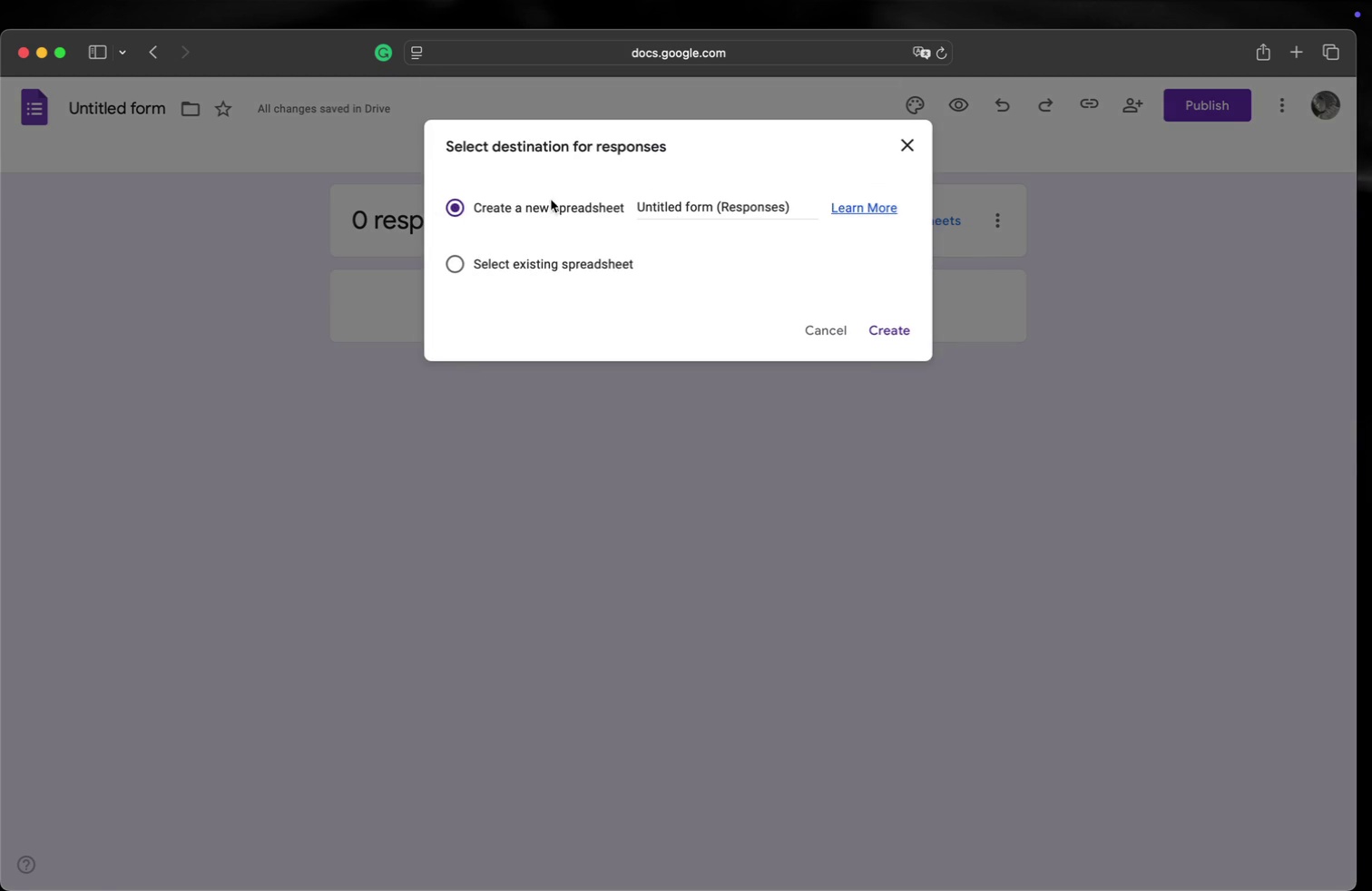 
left_click([710, 207])